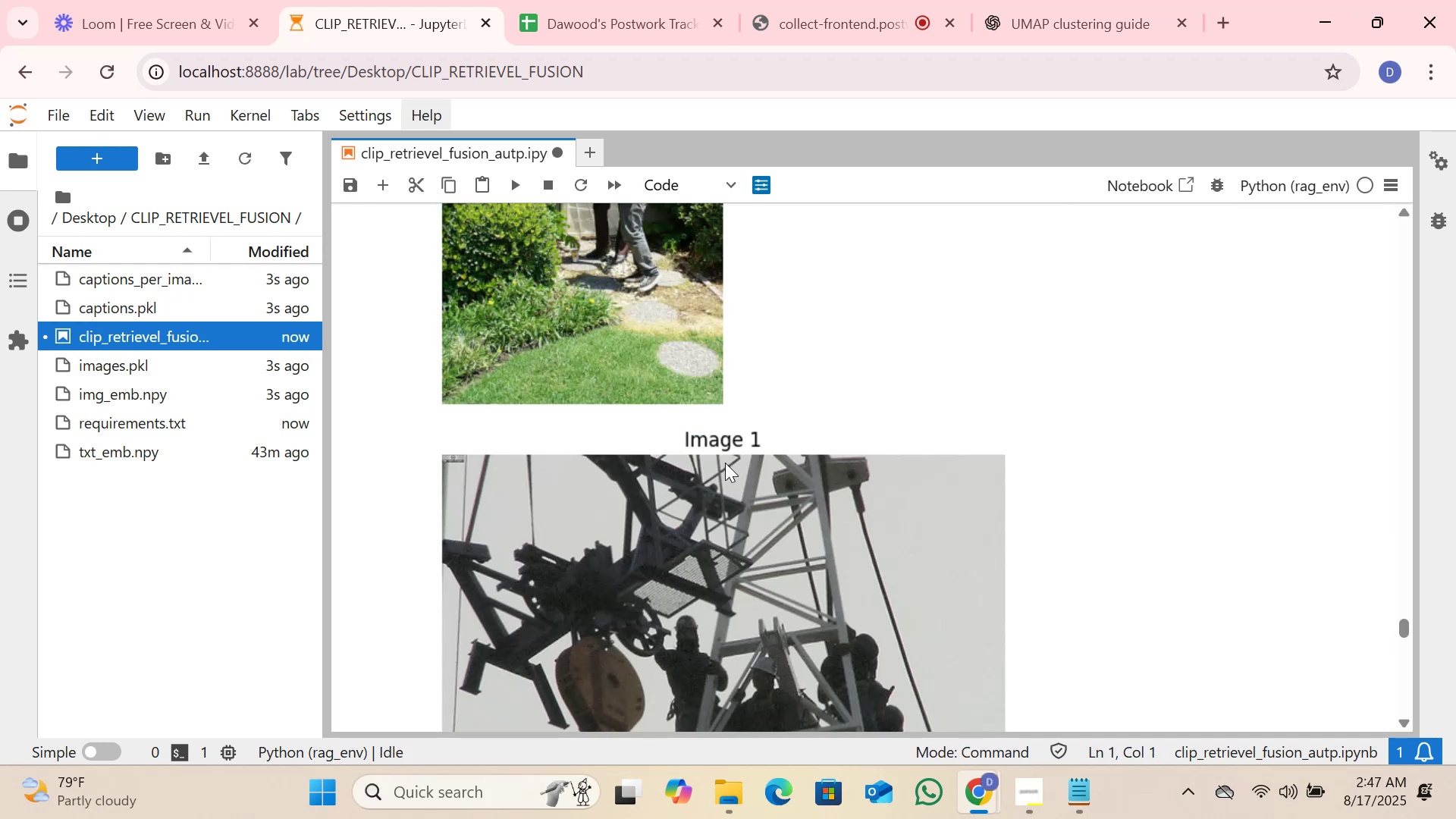 
key(Shift+Enter)
 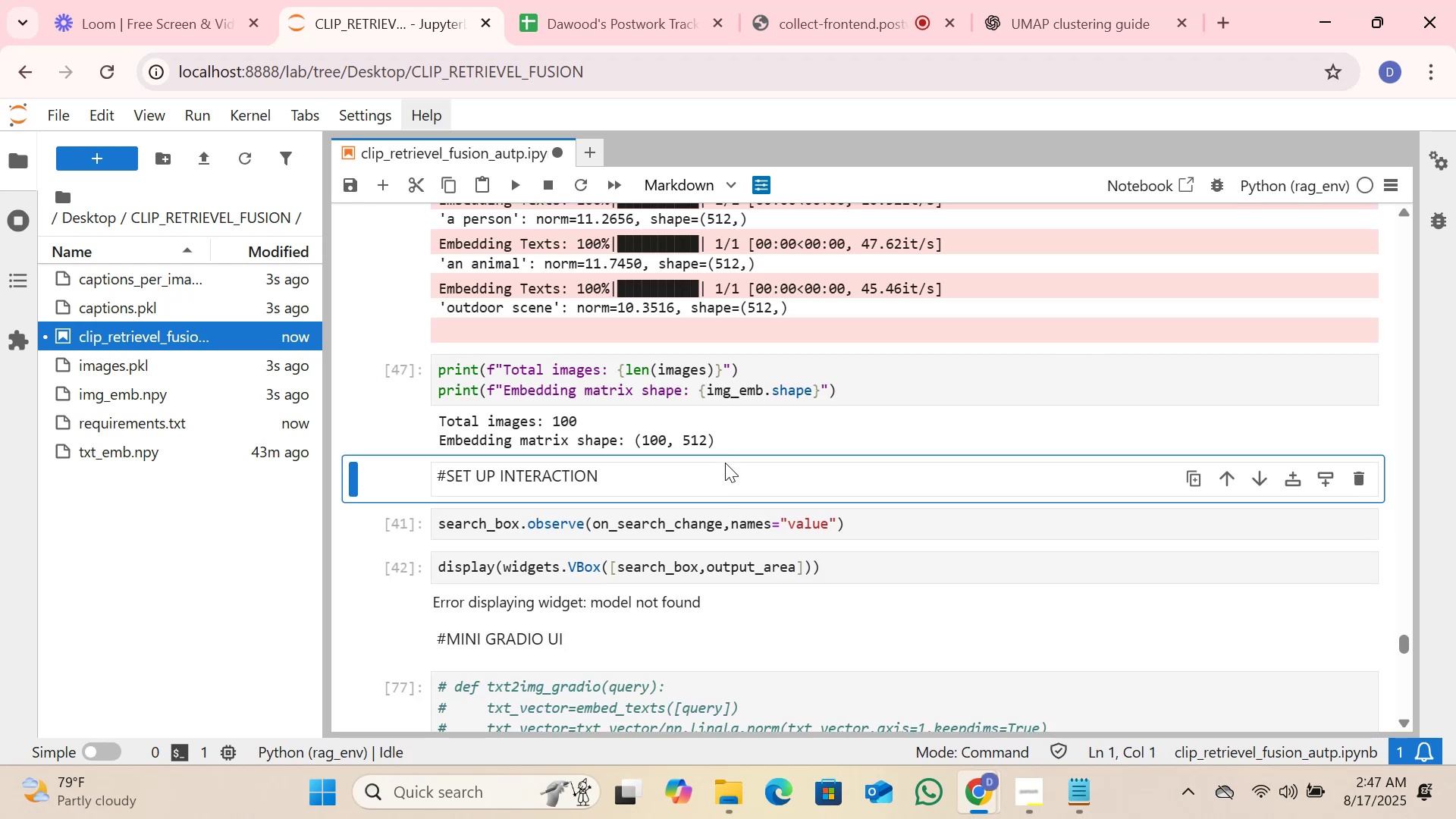 
key(Shift+Enter)
 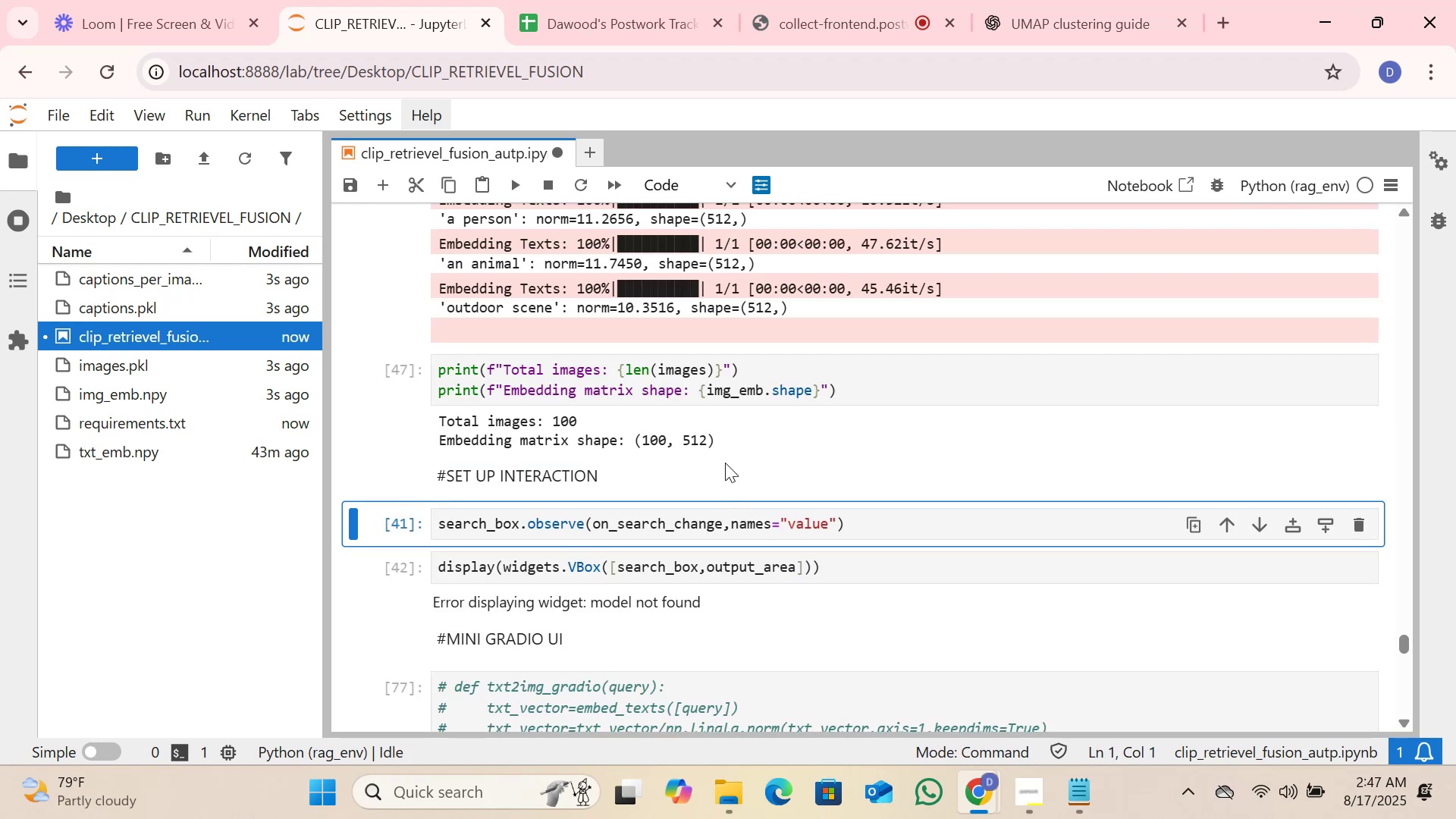 
key(Shift+Enter)
 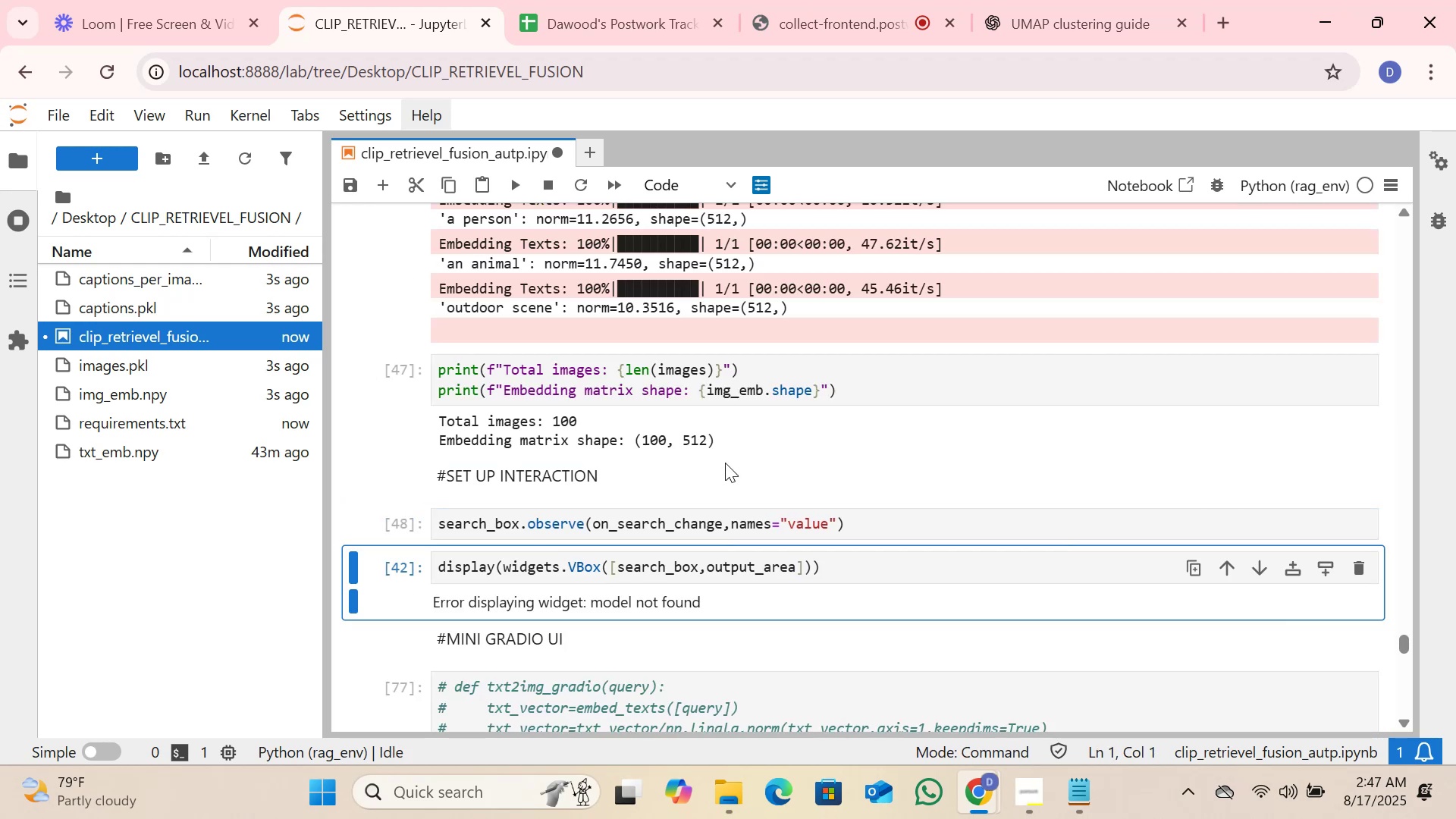 
key(Shift+Enter)
 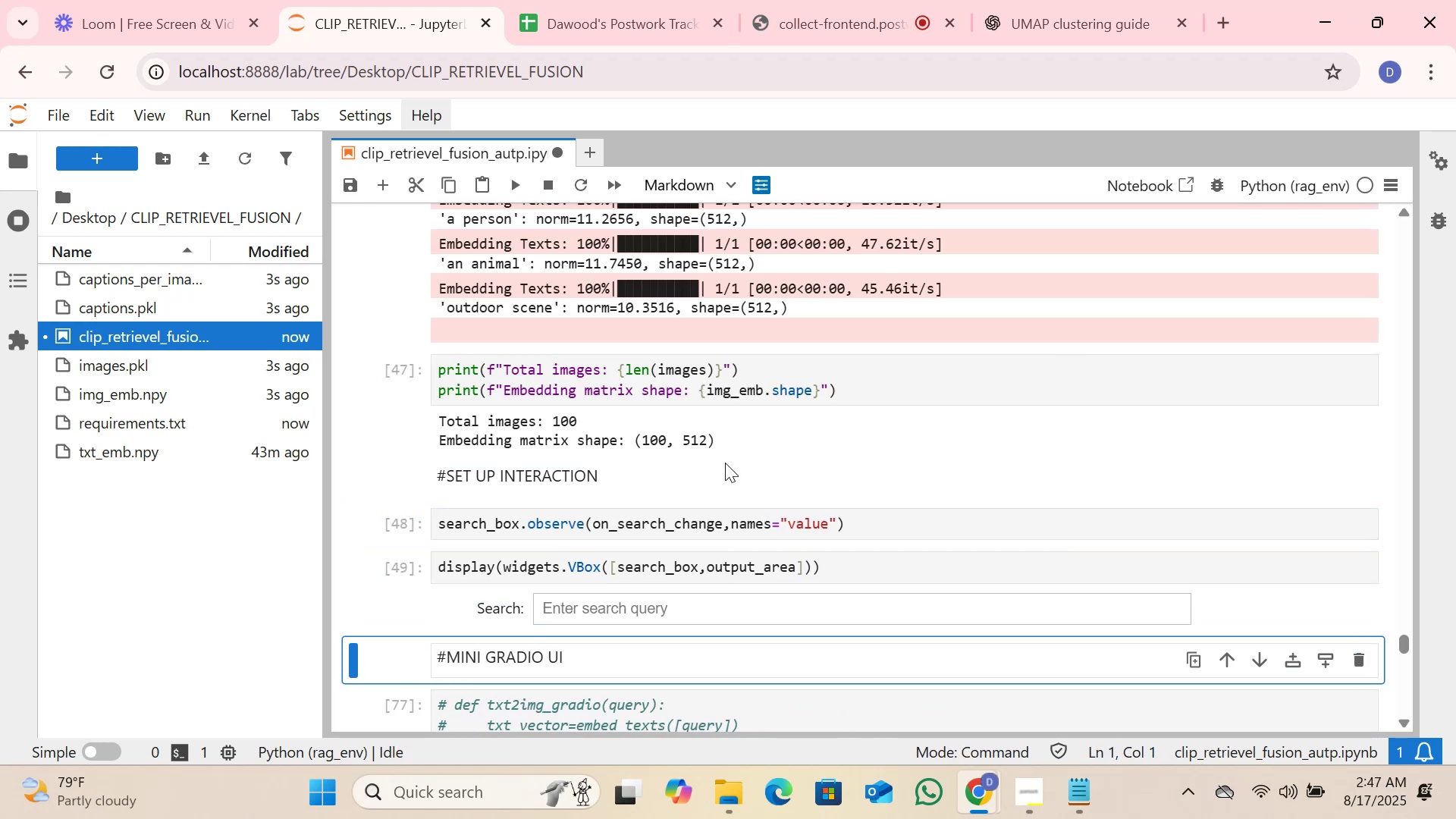 
scroll: coordinate [664, 447], scroll_direction: up, amount: 43.0
 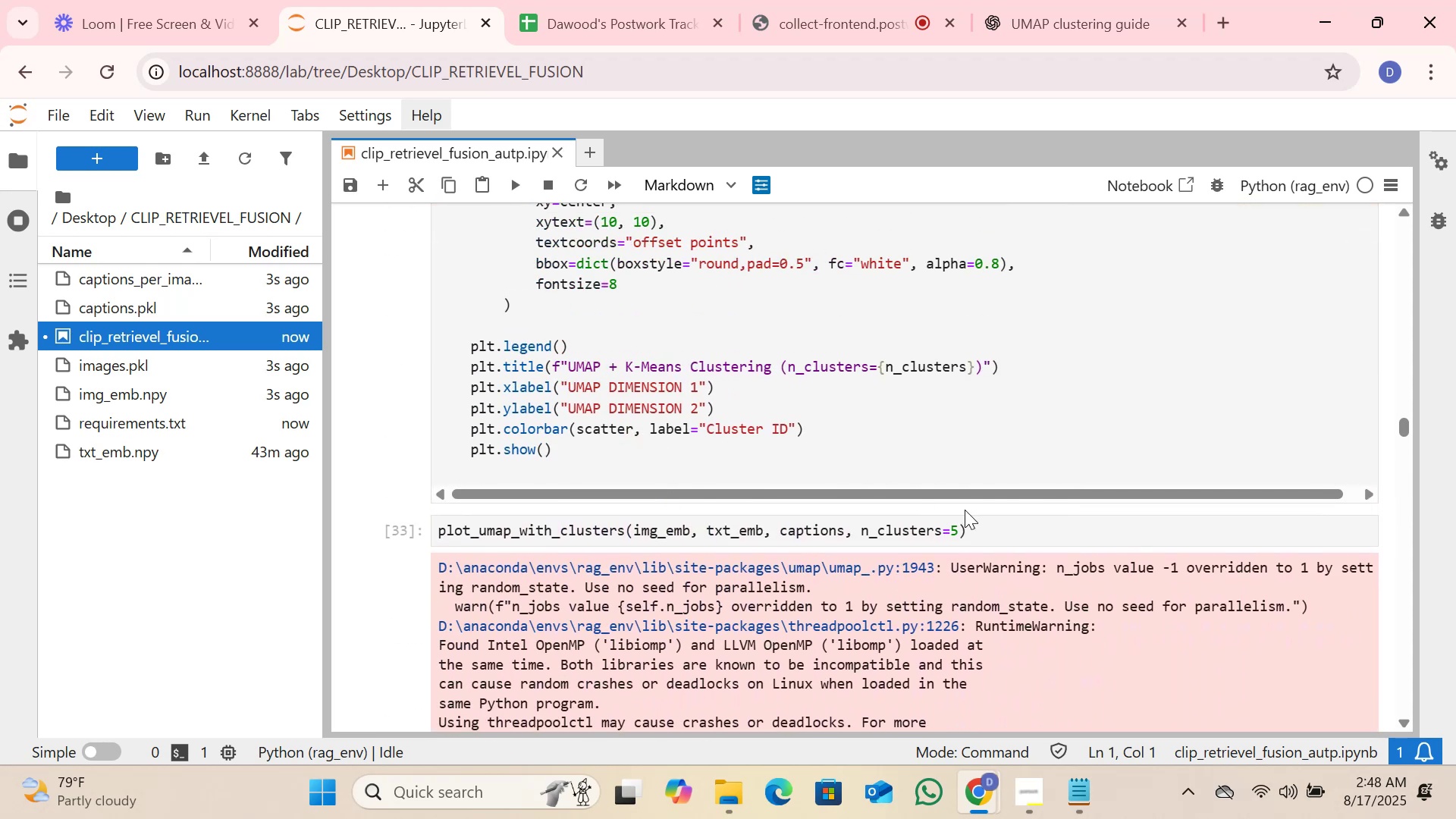 
left_click([993, 529])
 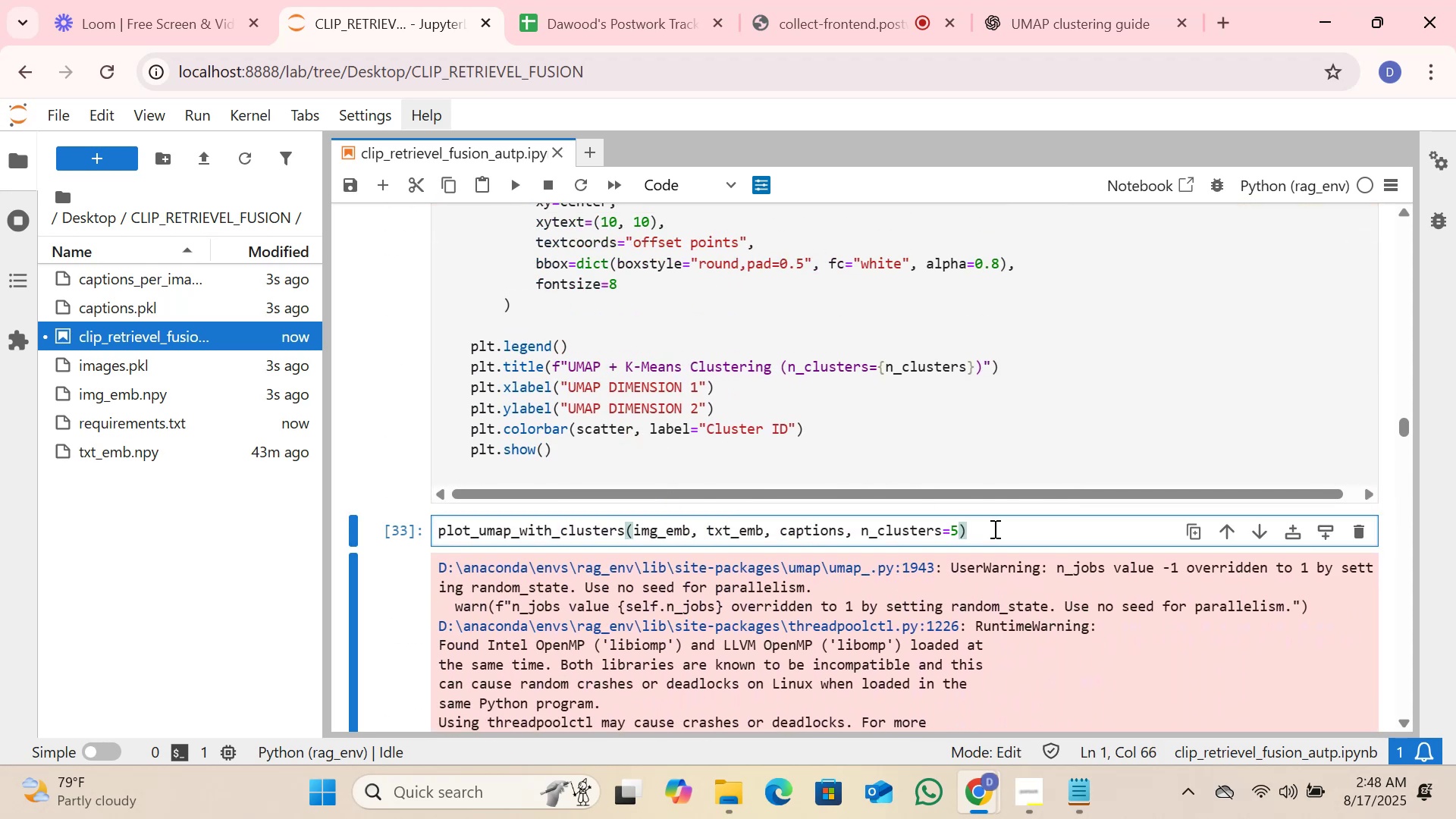 
key(Shift+ShiftRight)
 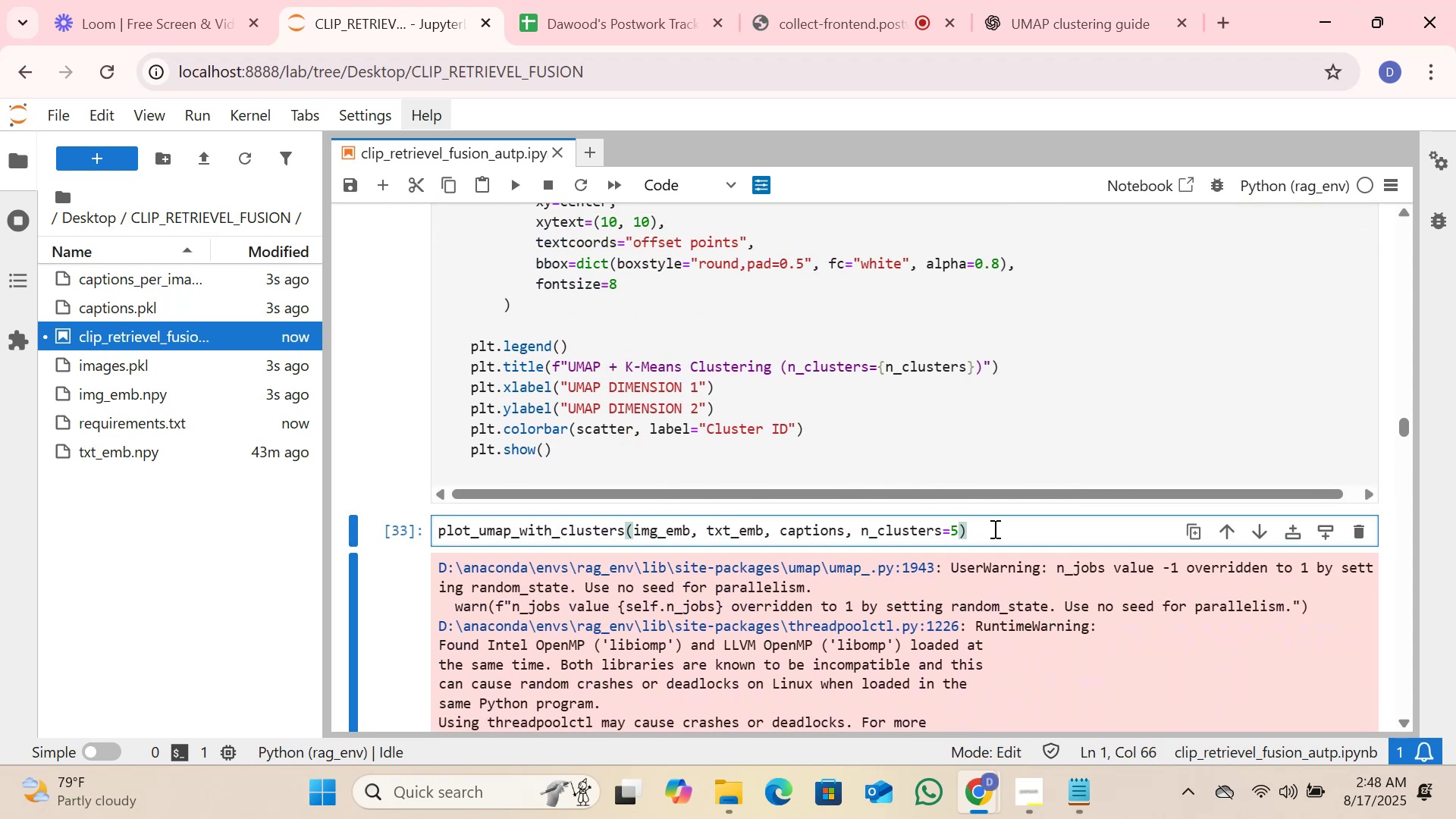 
key(Shift+Enter)
 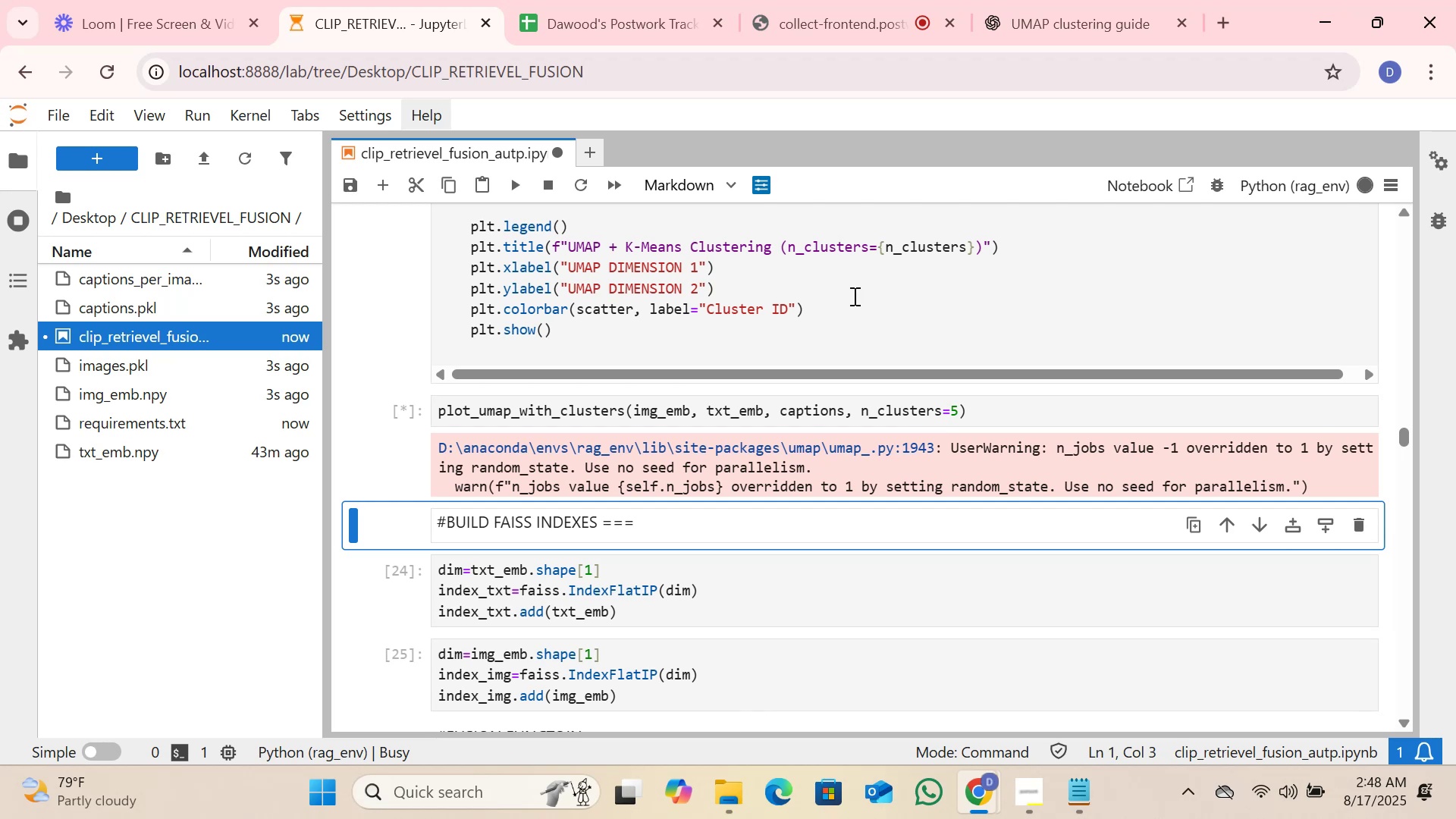 
scroll: coordinate [822, 358], scroll_direction: down, amount: 3.0
 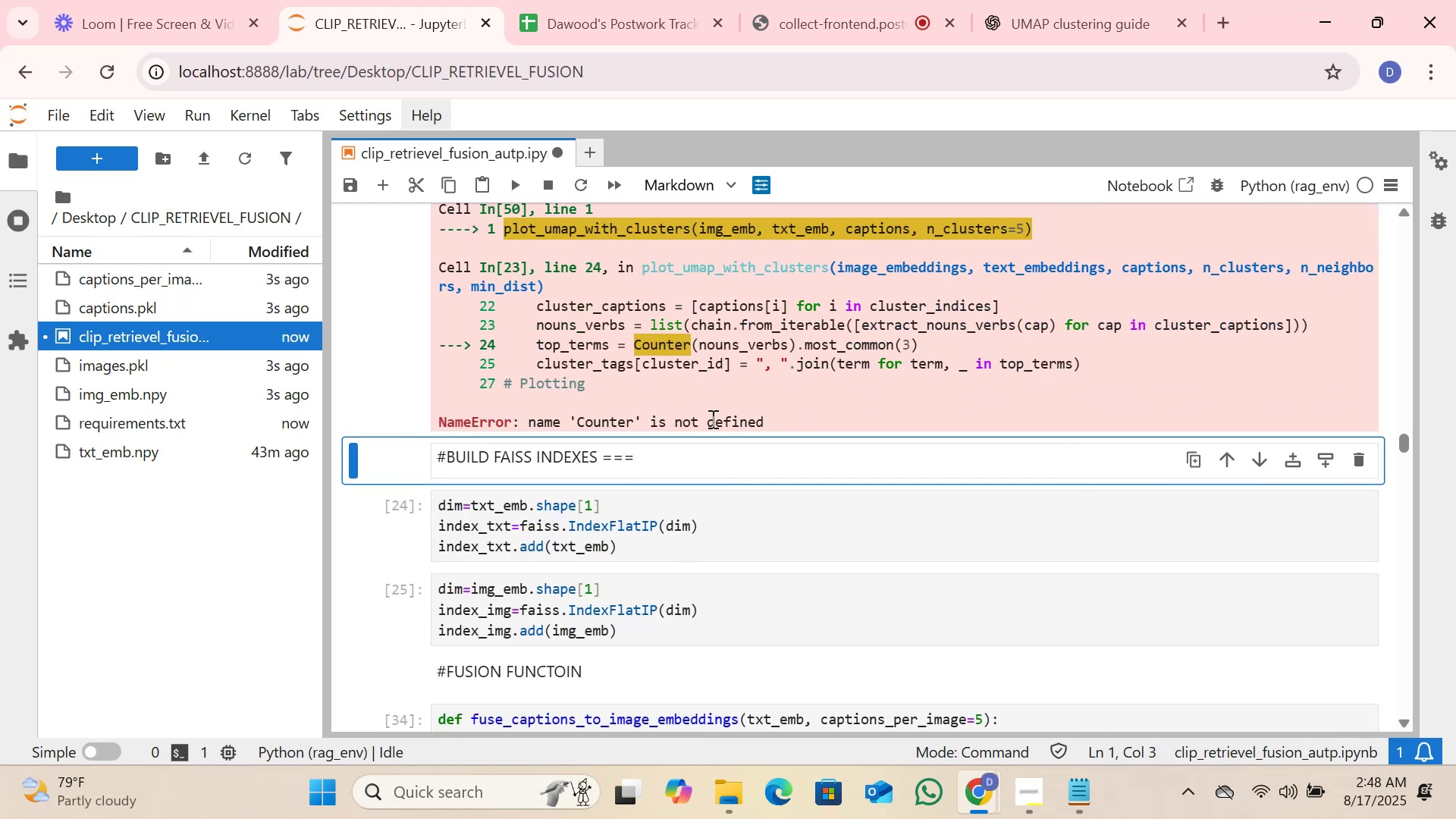 
scroll: coordinate [588, 376], scroll_direction: up, amount: 4.0
 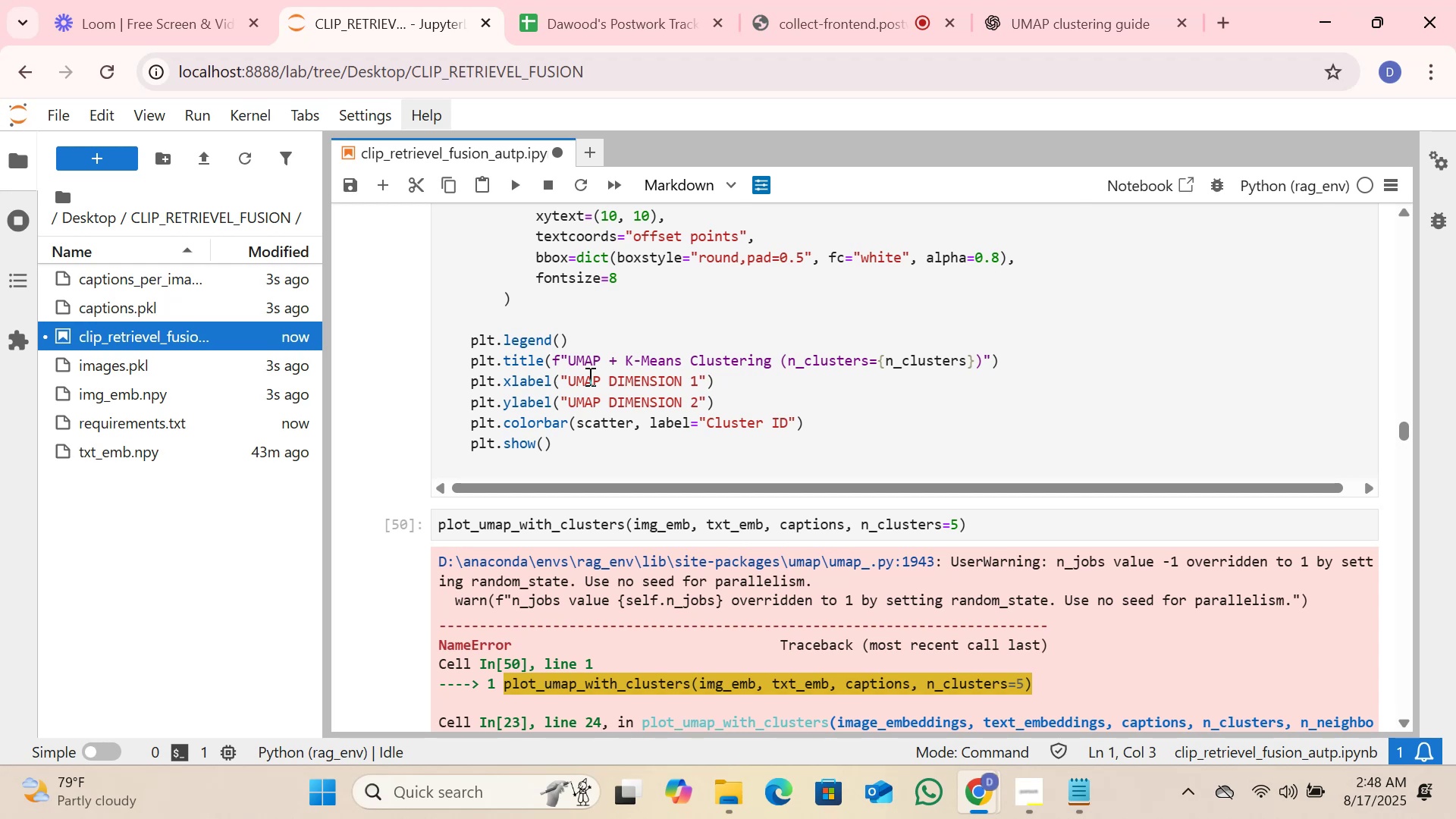 
wait(11.66)
 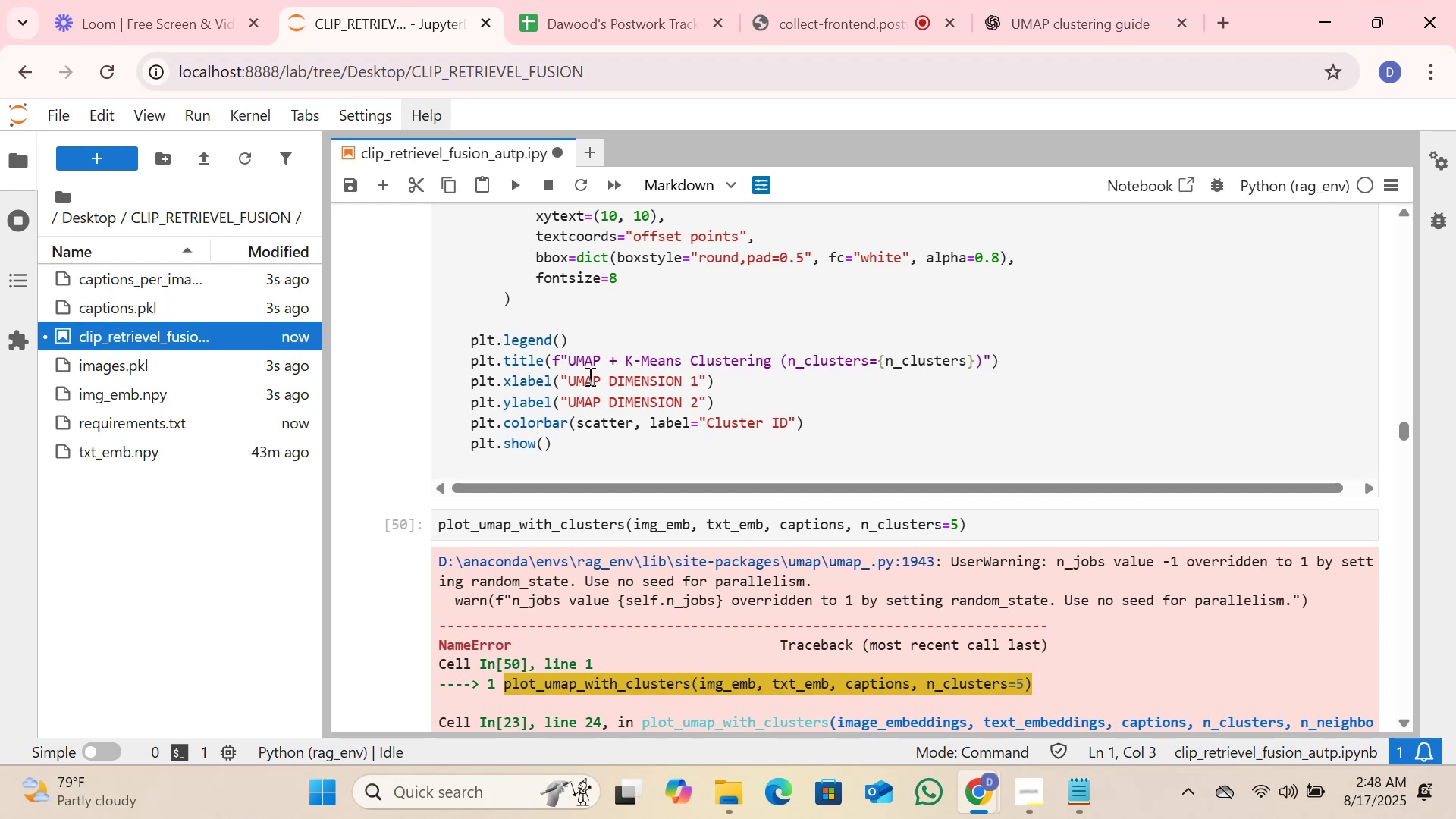 
left_click_drag(start_coordinate=[1400, 428], to_coordinate=[1429, 208])
 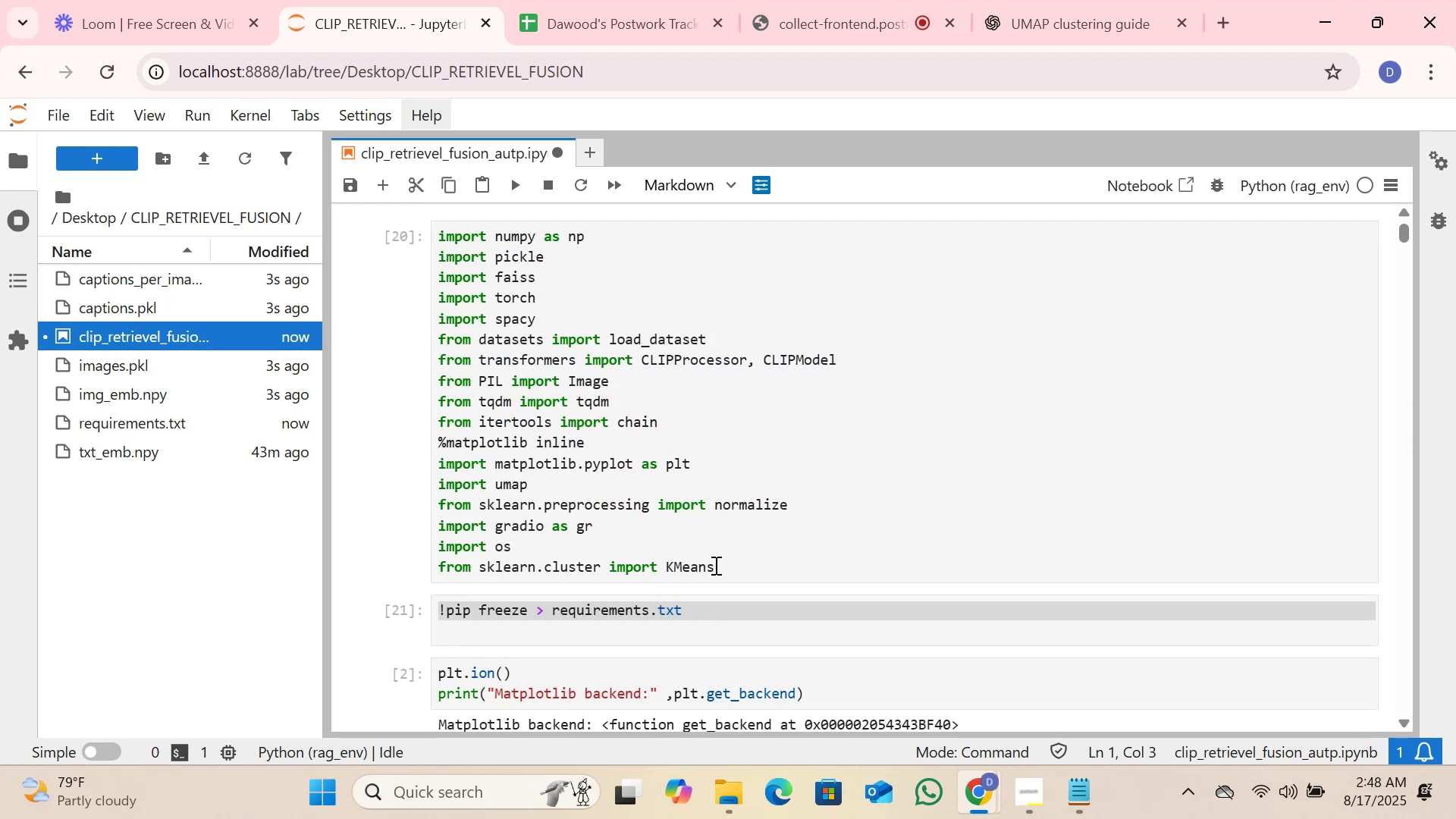 
left_click([745, 565])
 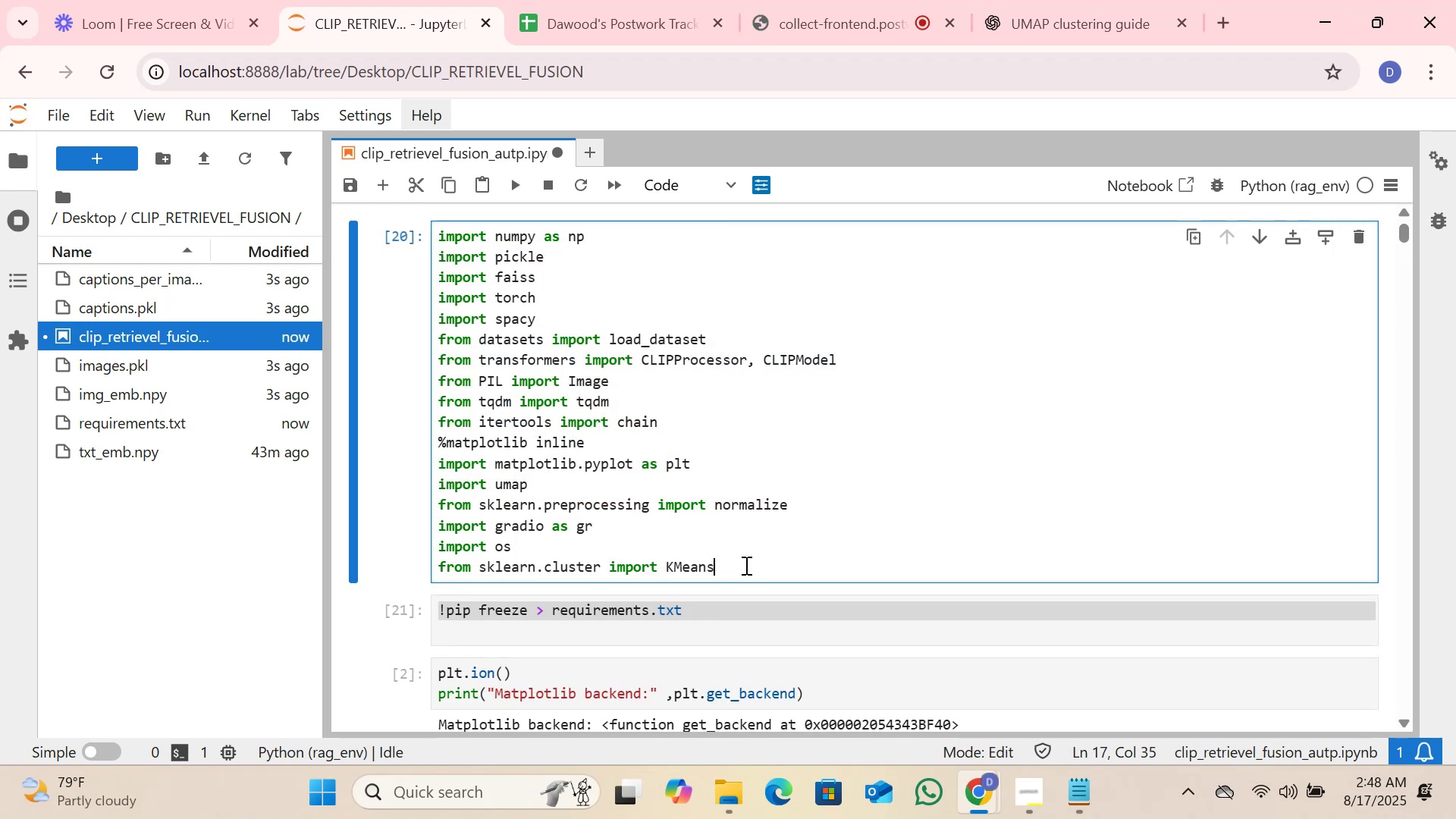 
key(Enter)
 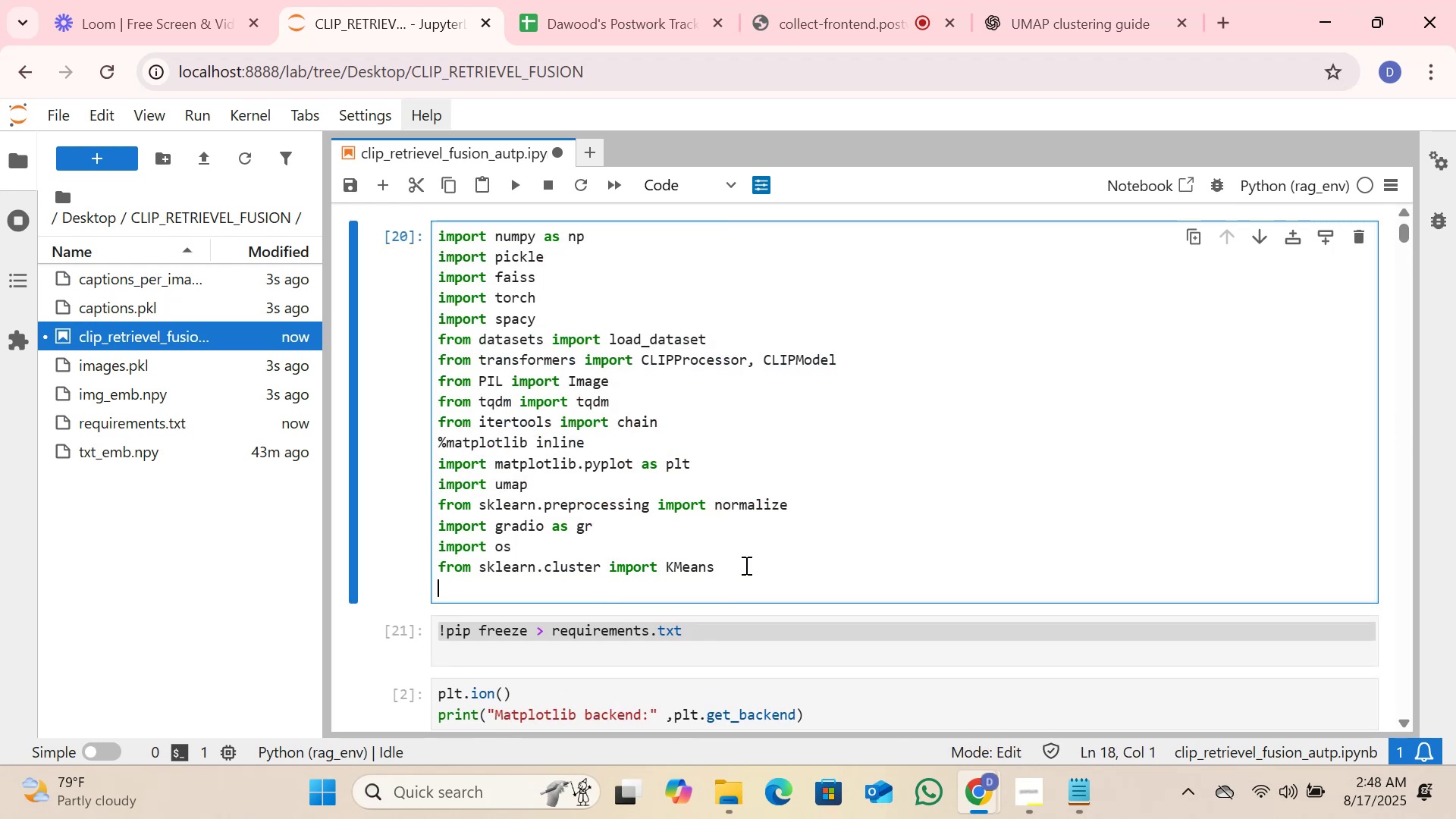 
type(frpm)
key(Backspace)
key(Backspace)
type(om col)
key(Tab)
 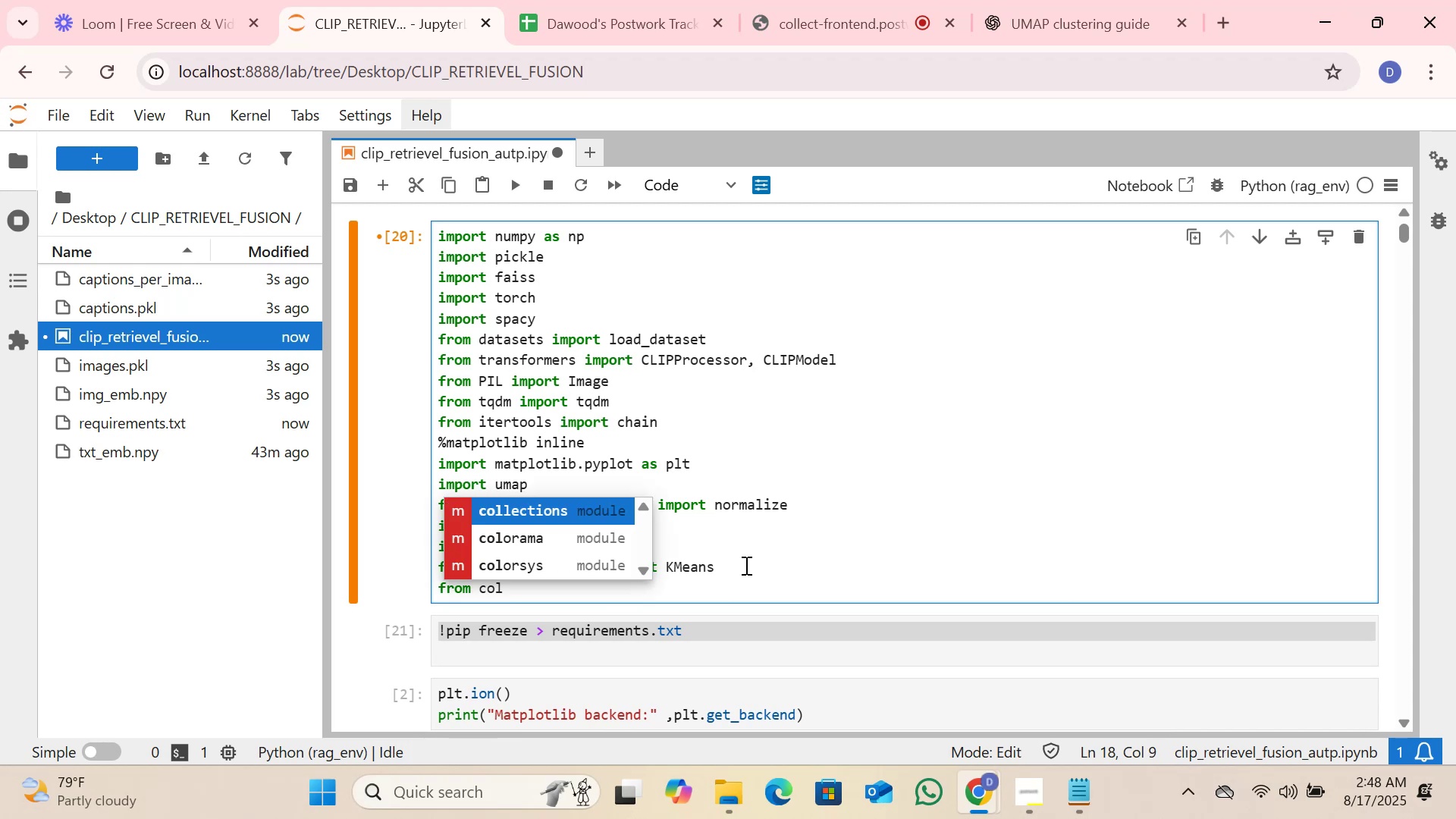 
key(Enter)
 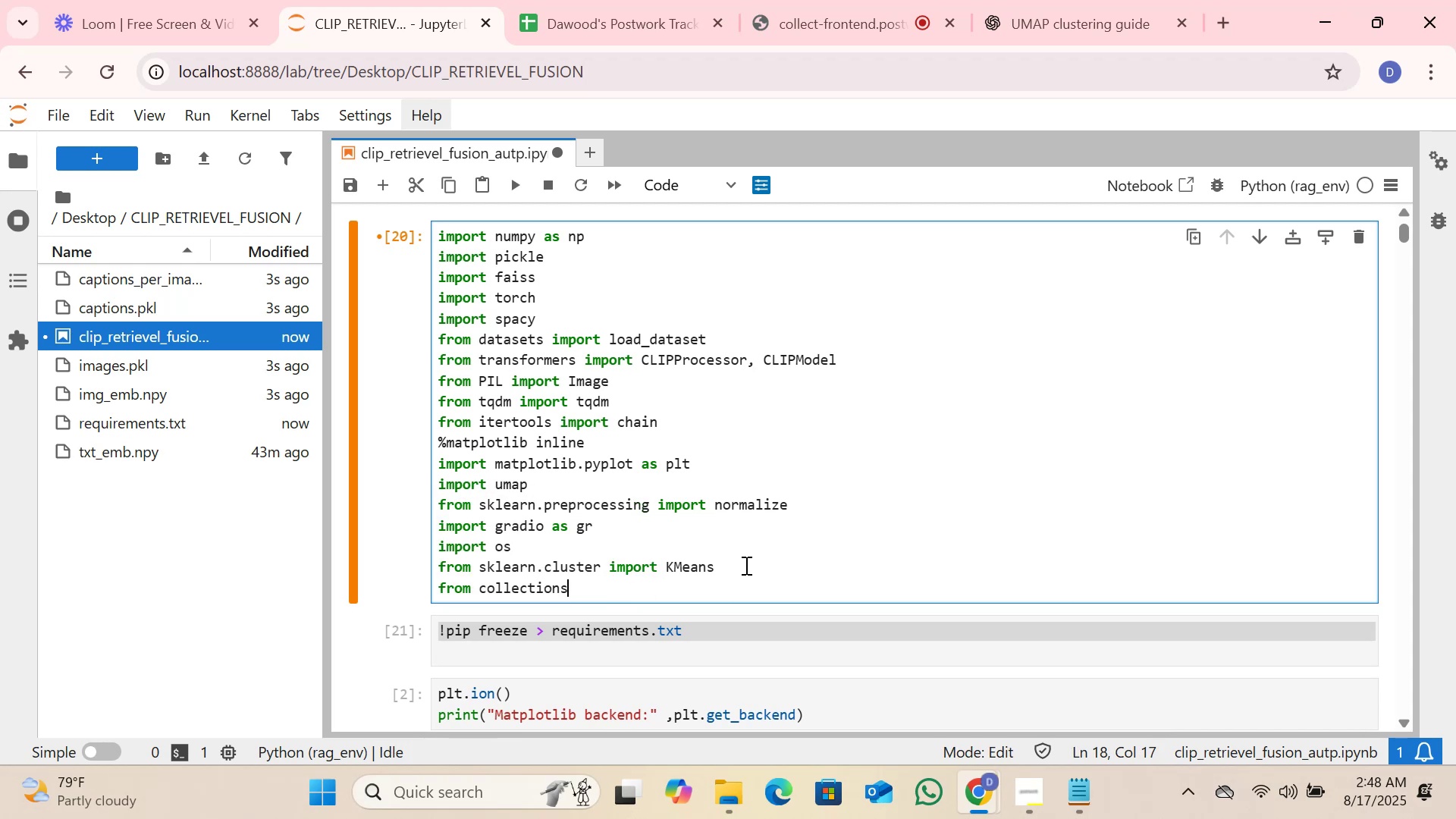 
type( import counter)
key(Tab)
 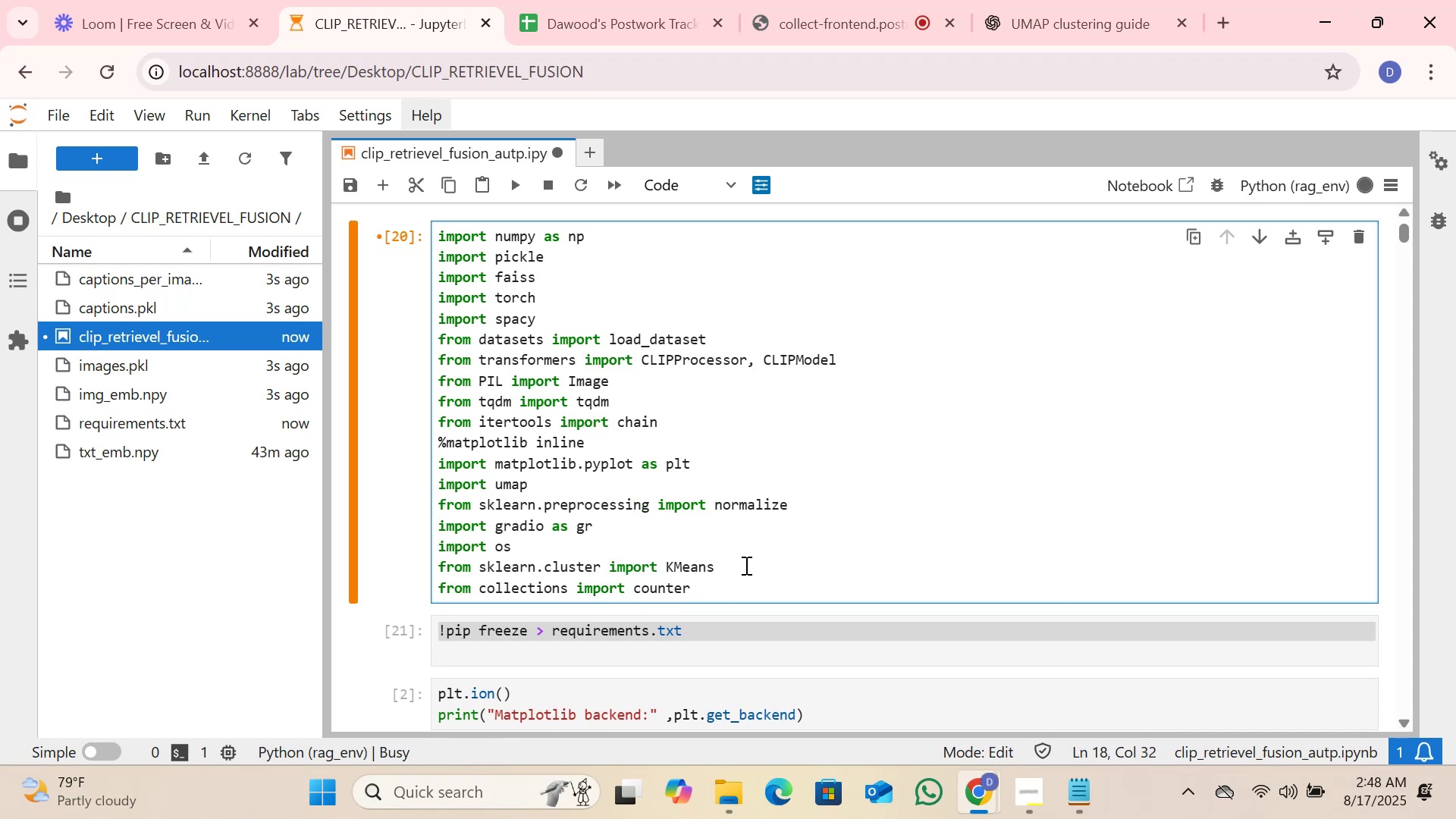 
hold_key(key=Backspace, duration=0.39)
 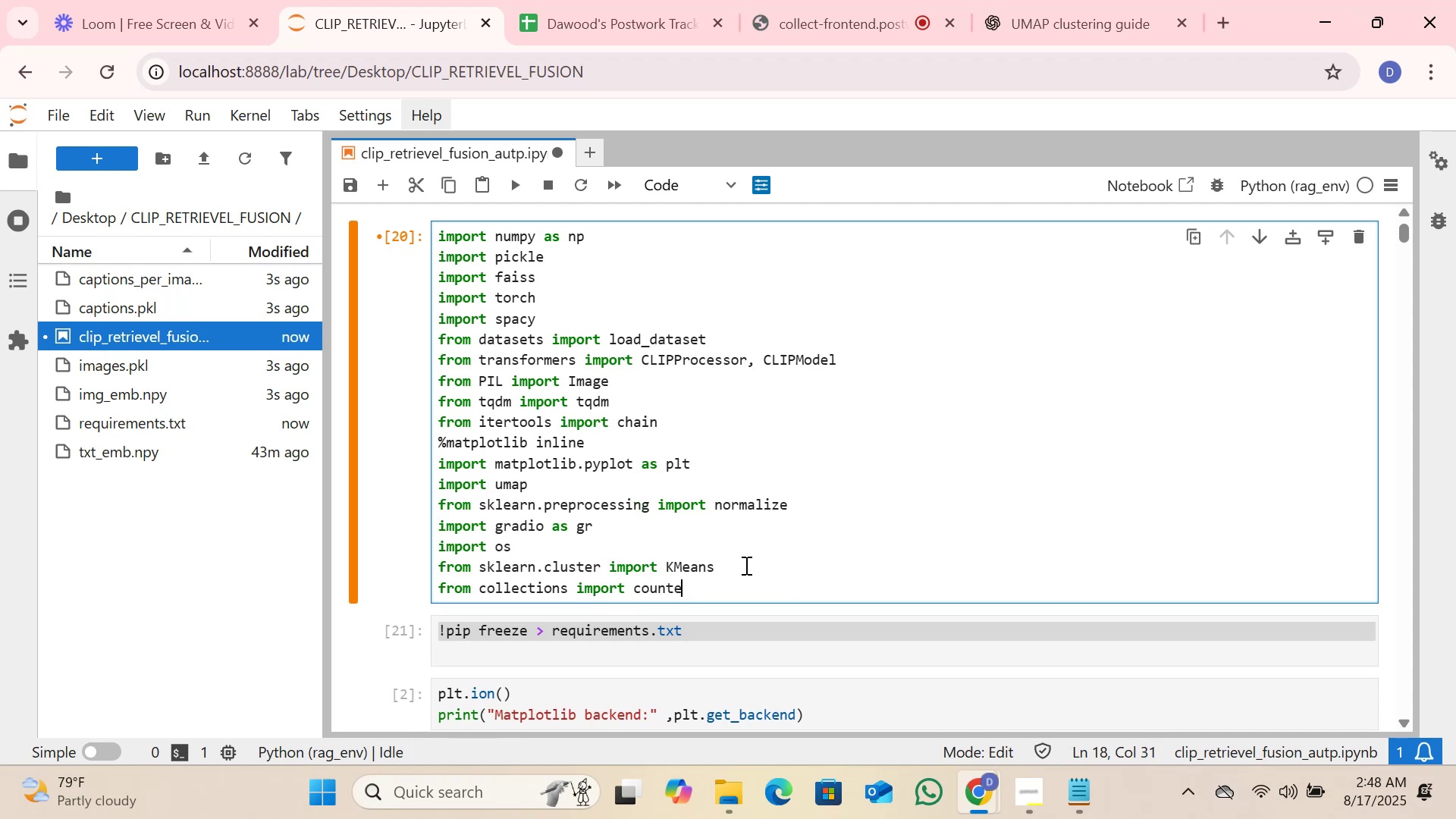 
hold_key(key=Backspace, duration=0.62)
 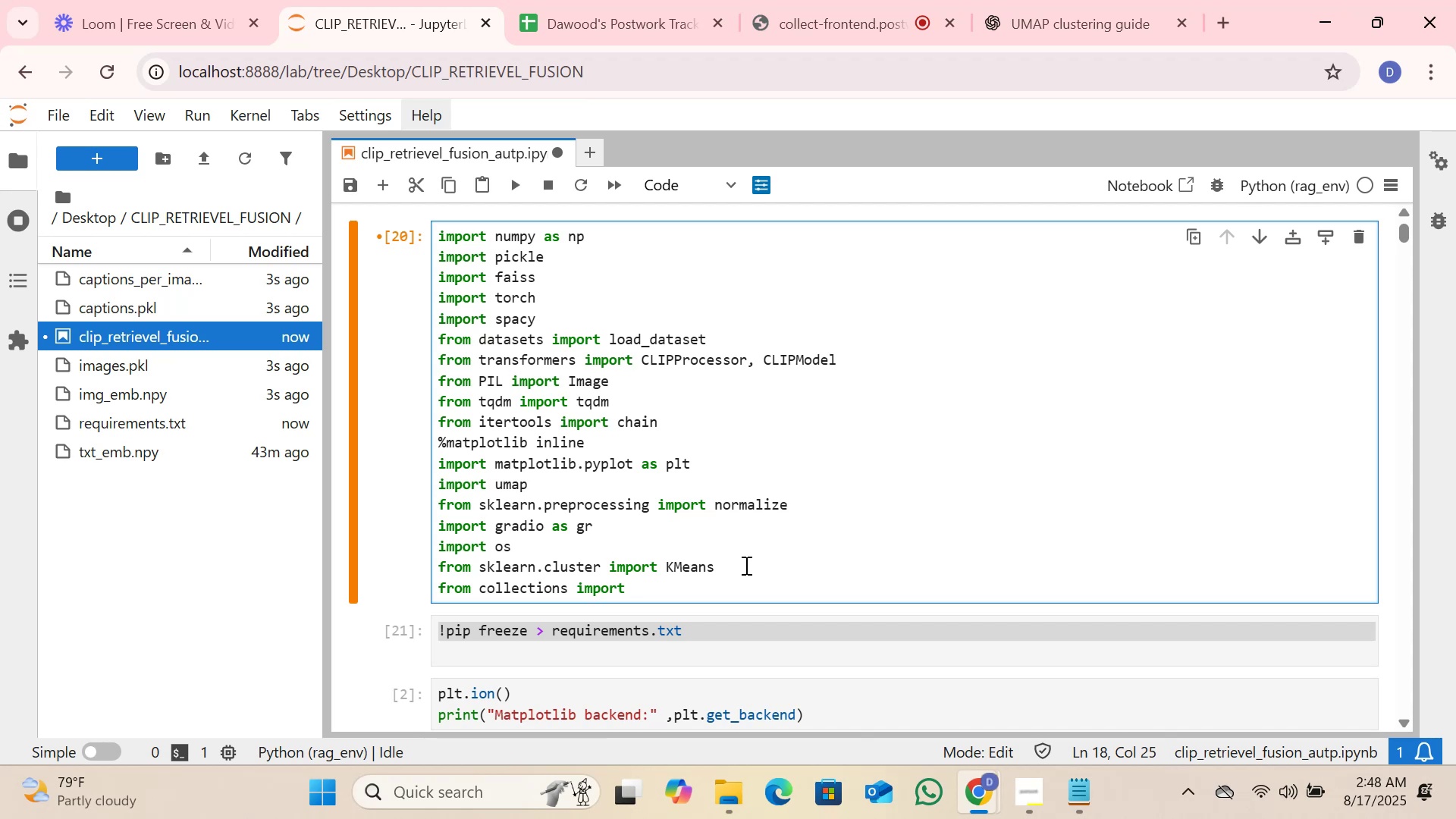 
key(Shift+ShiftRight)
 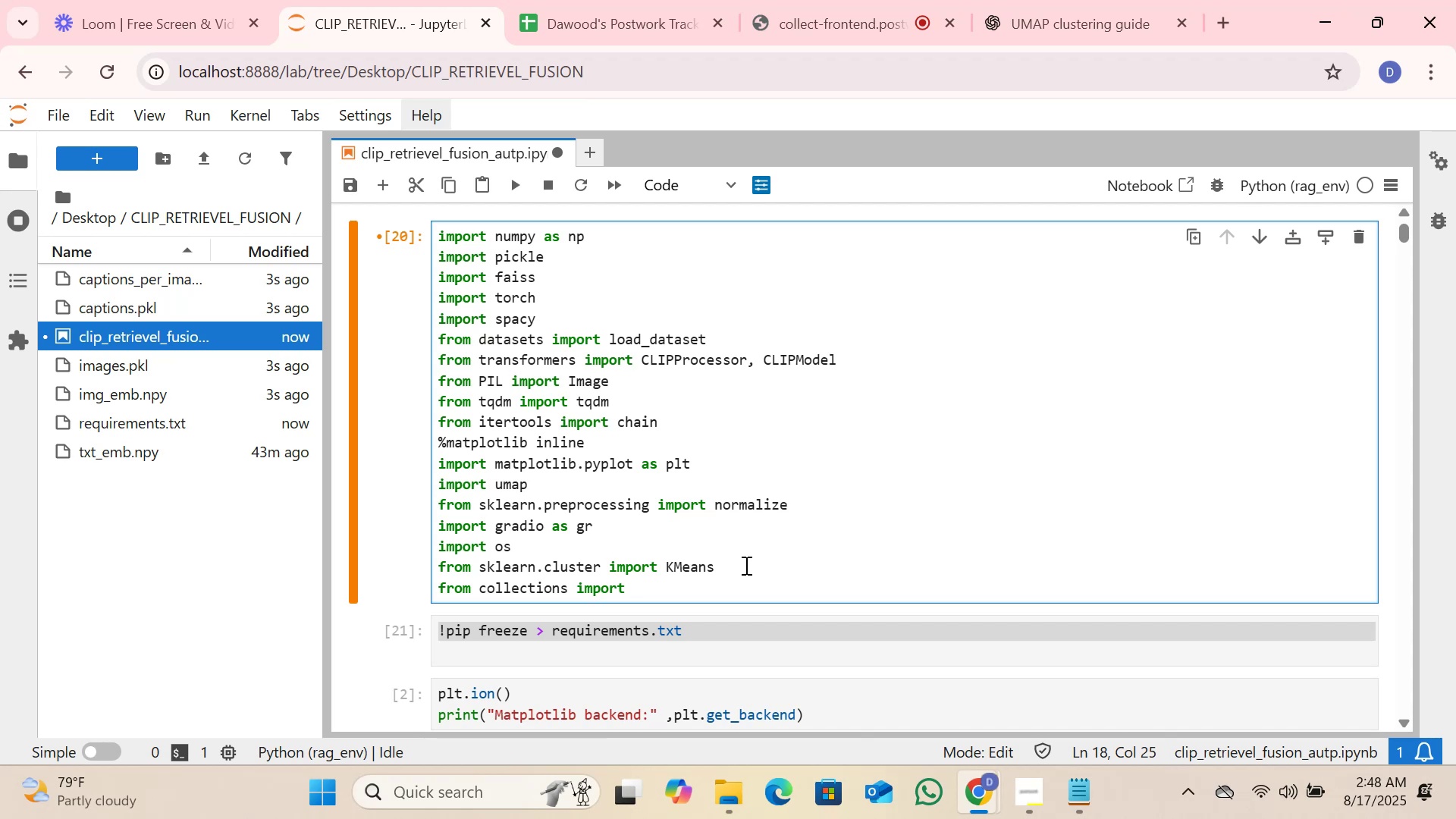 
key(Shift+C)
 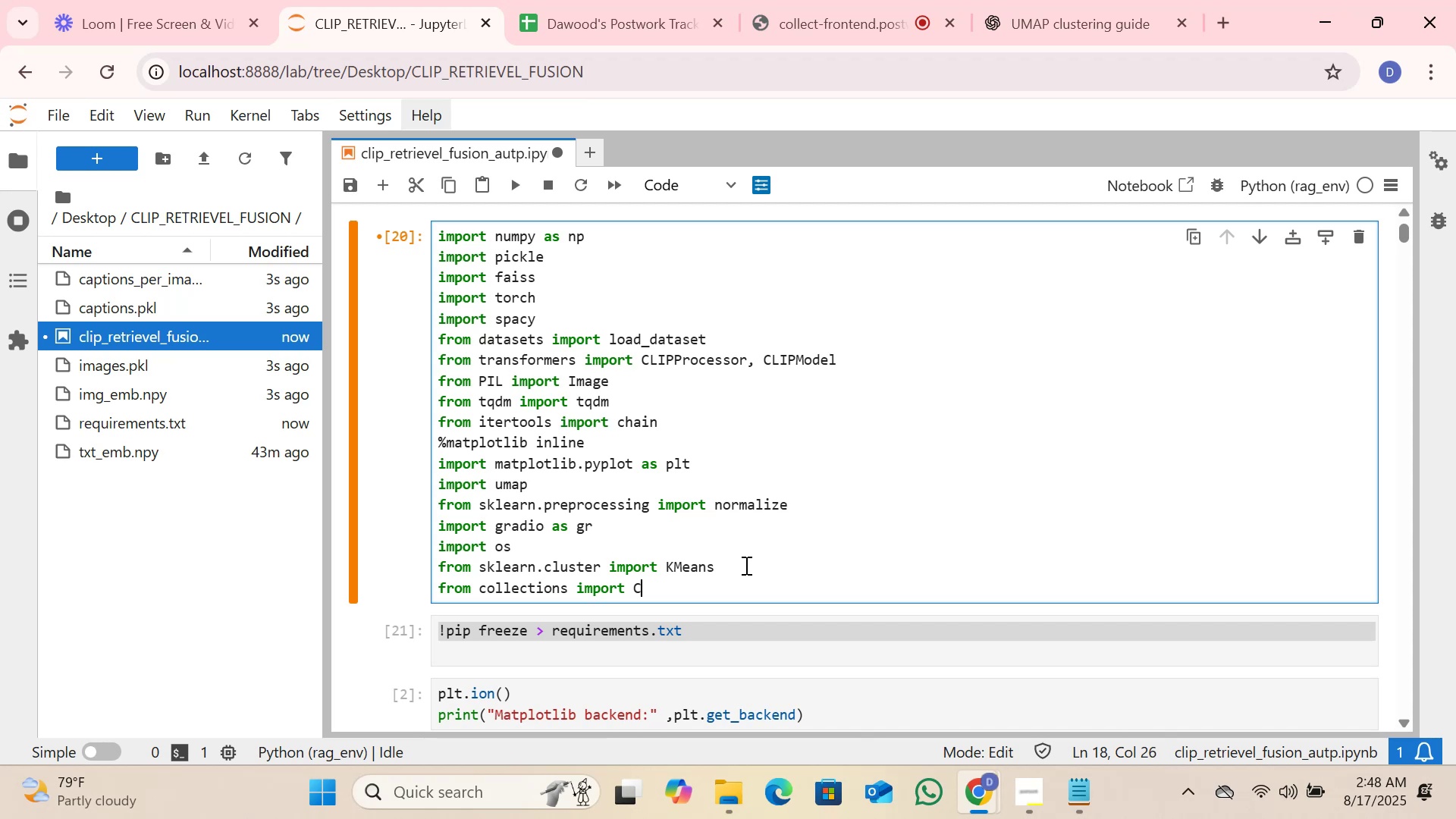 
key(Tab)
 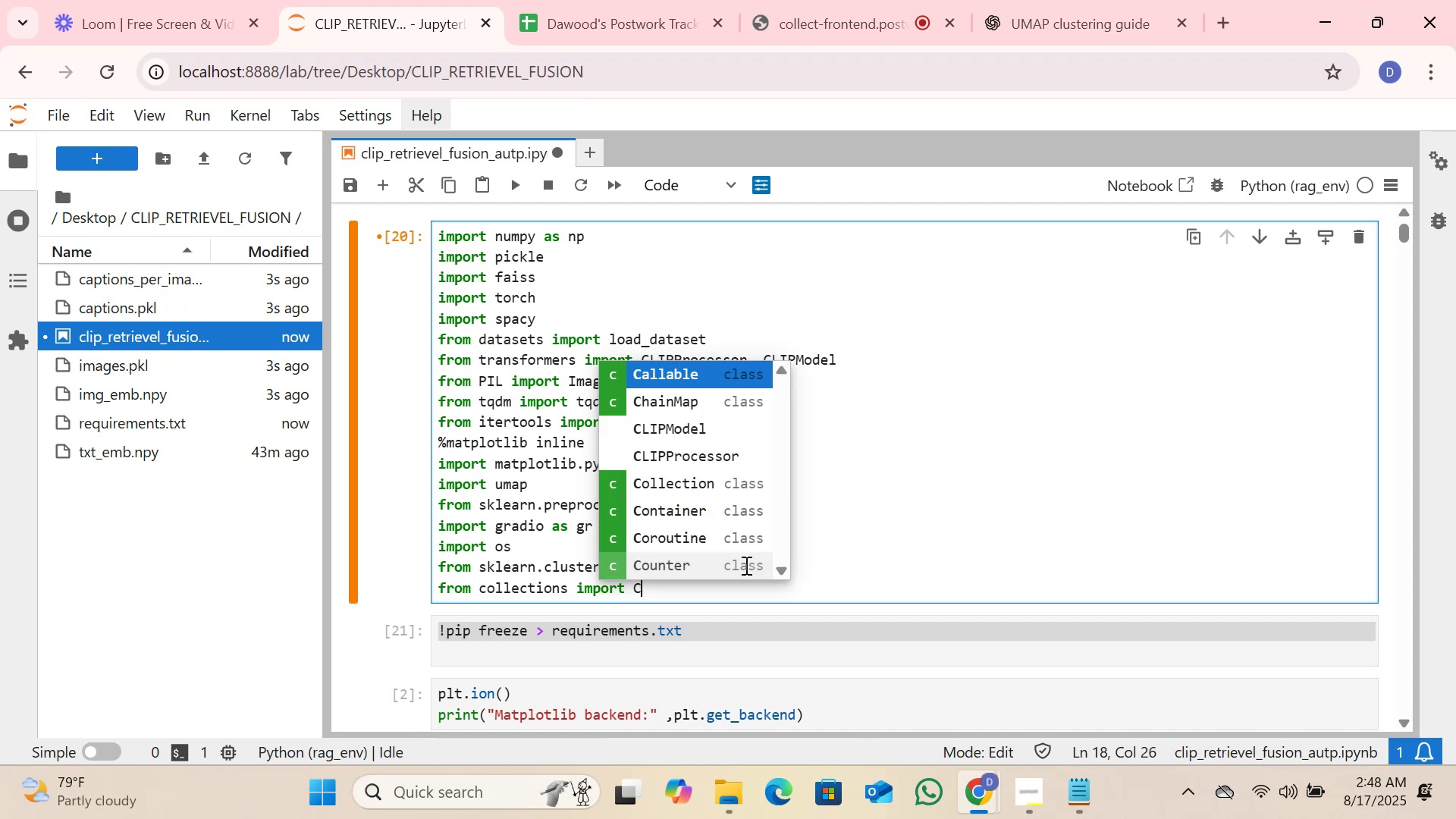 
key(ArrowDown)
 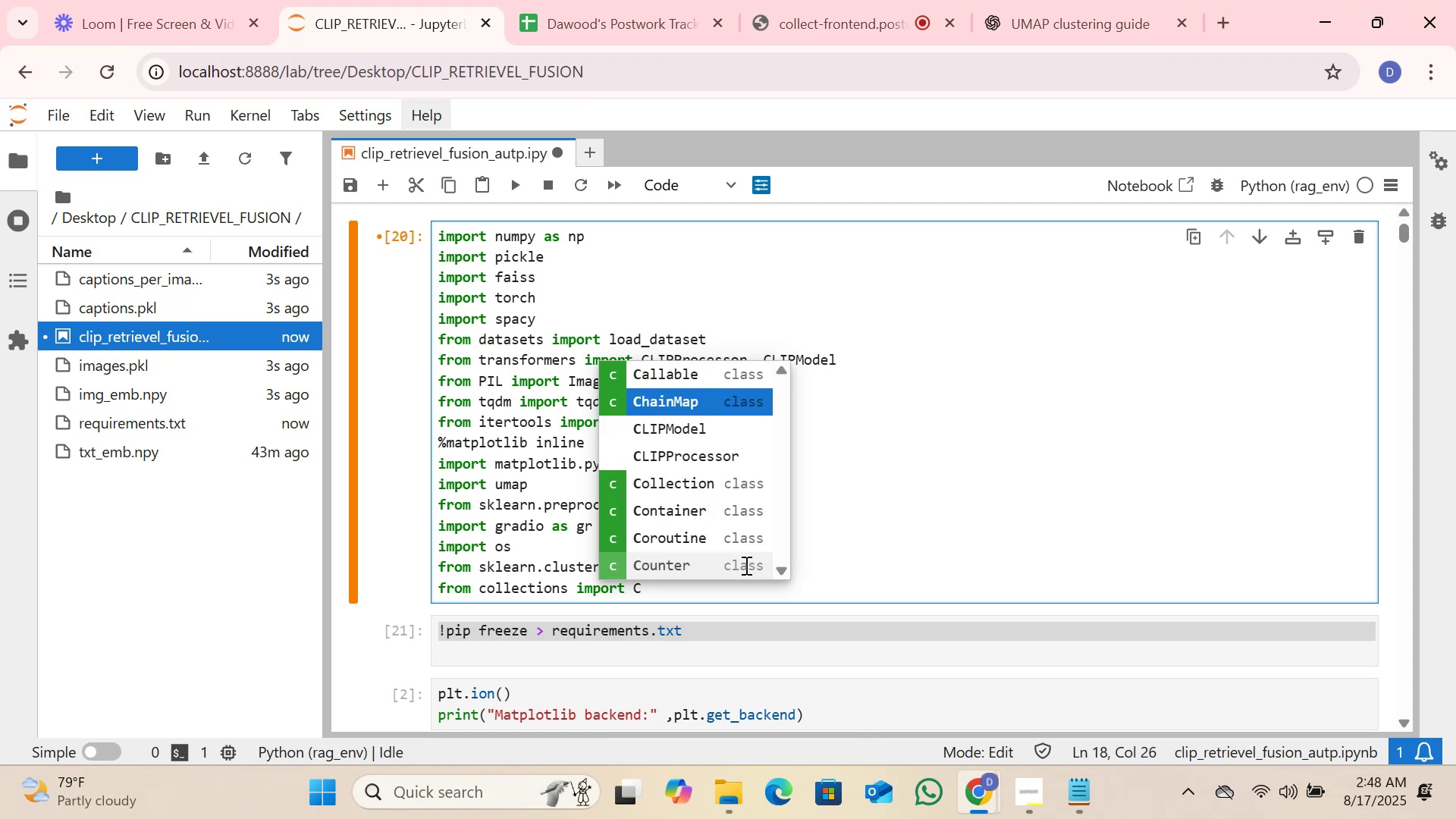 
key(ArrowDown)
 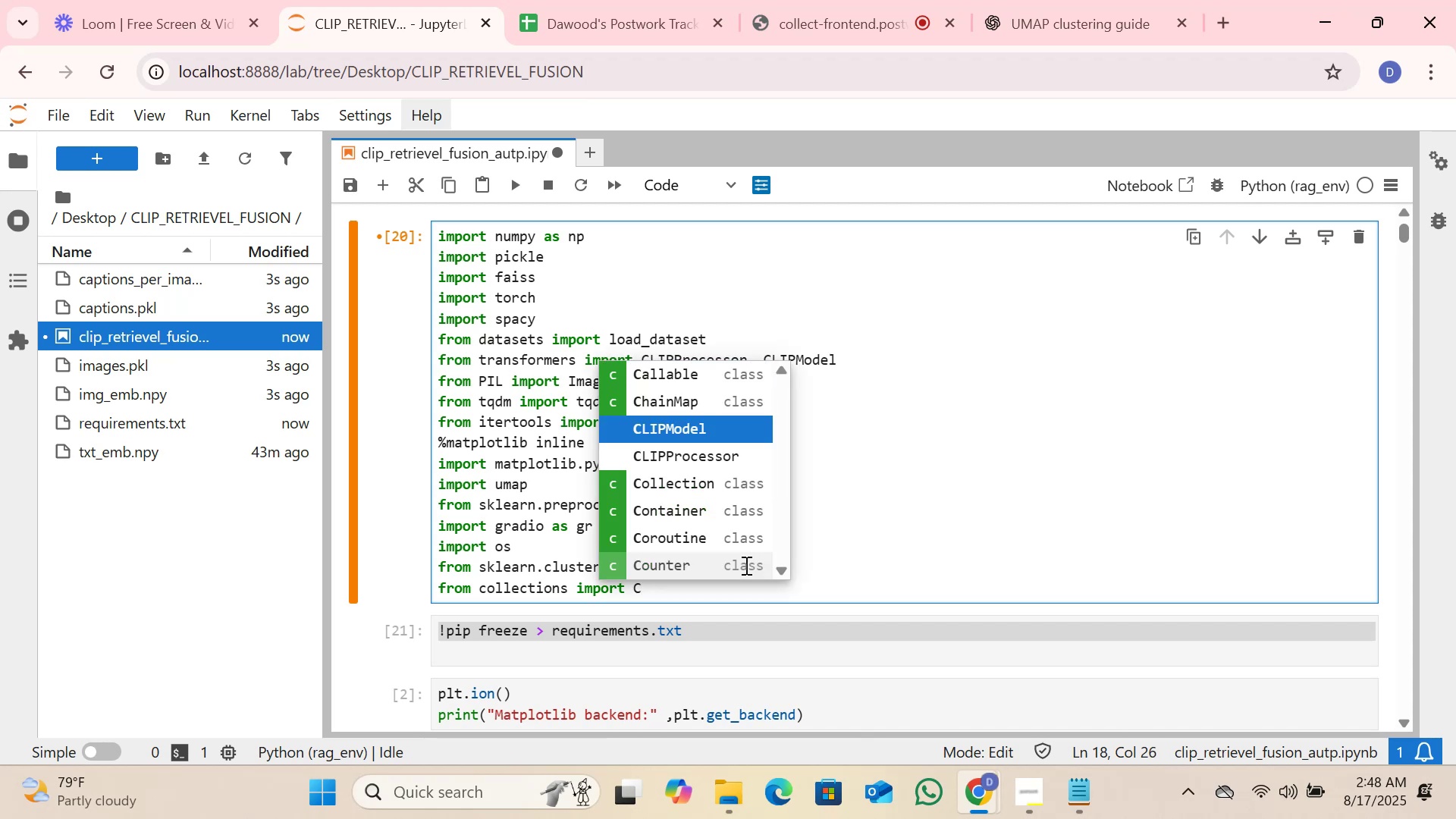 
key(ArrowDown)
 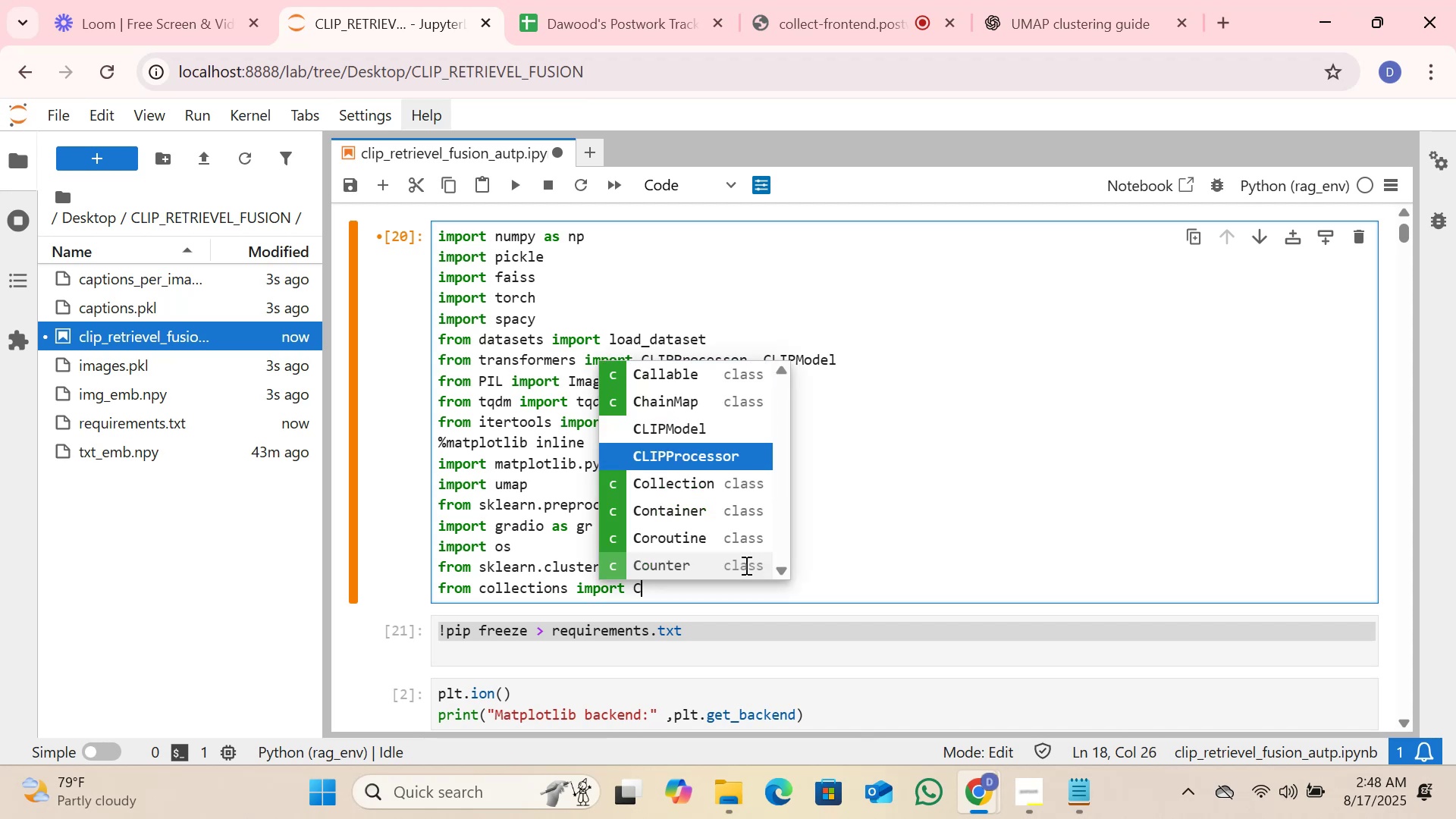 
key(ArrowDown)
 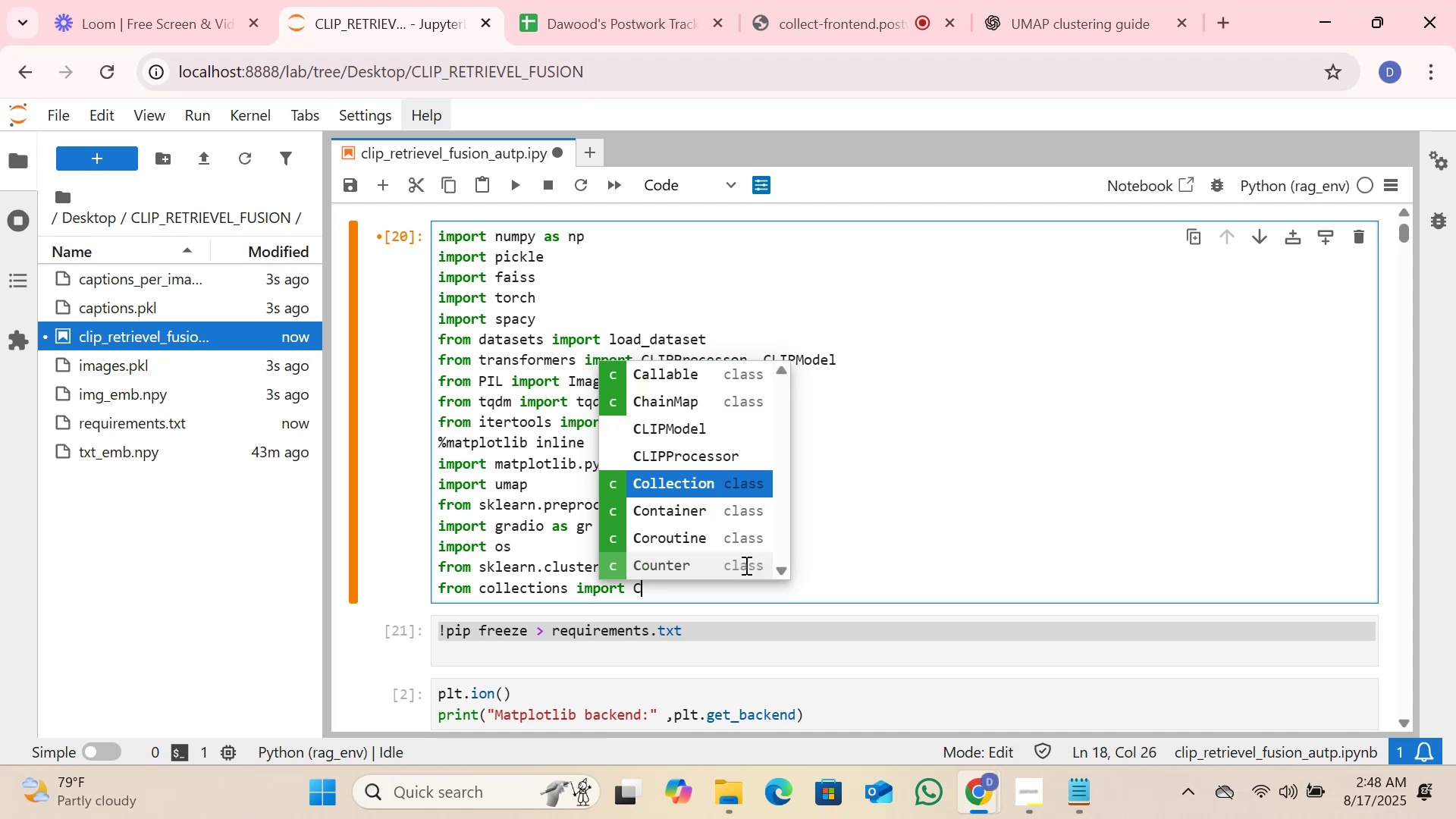 
key(ArrowDown)
 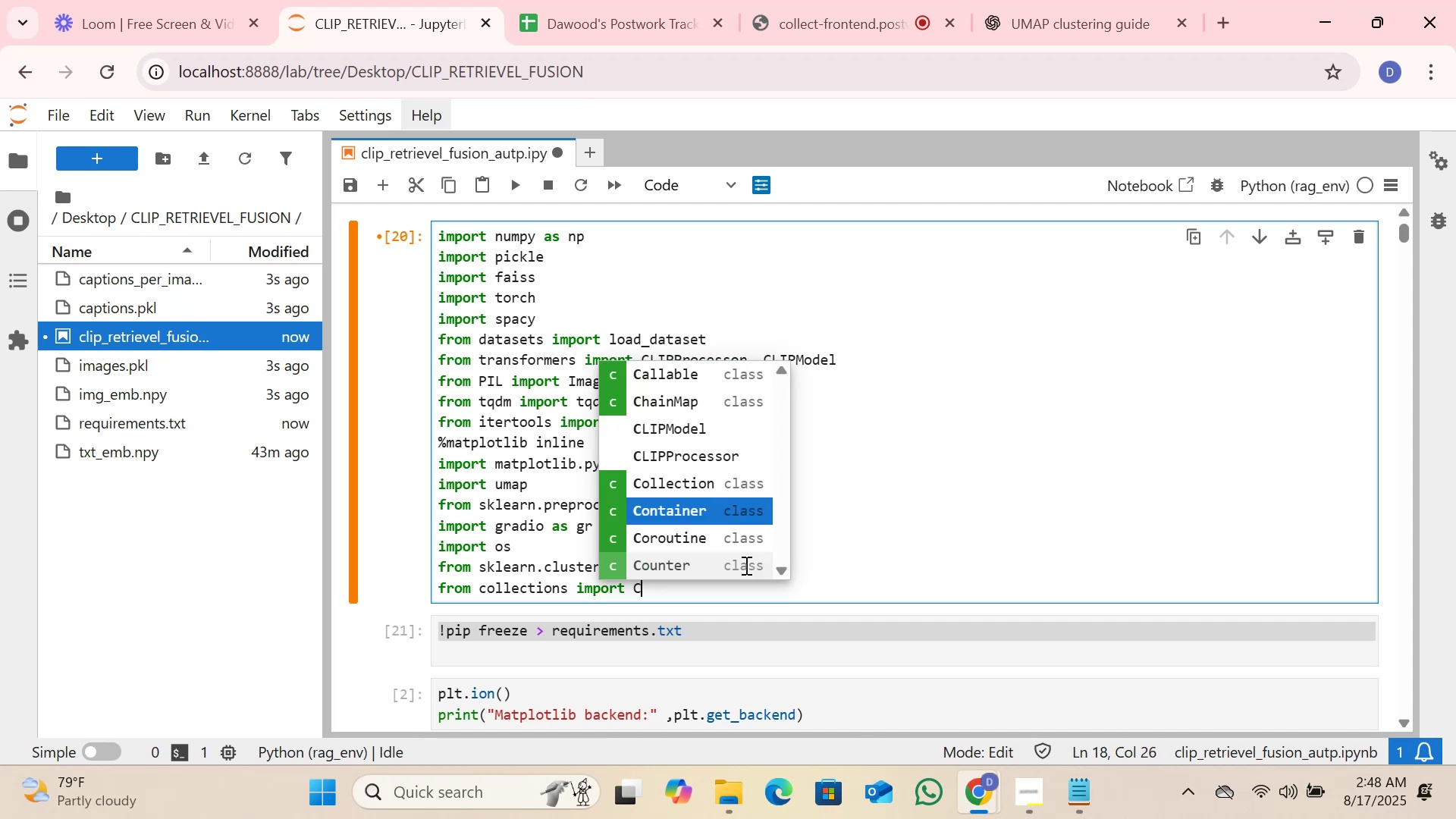 
key(ArrowDown)
 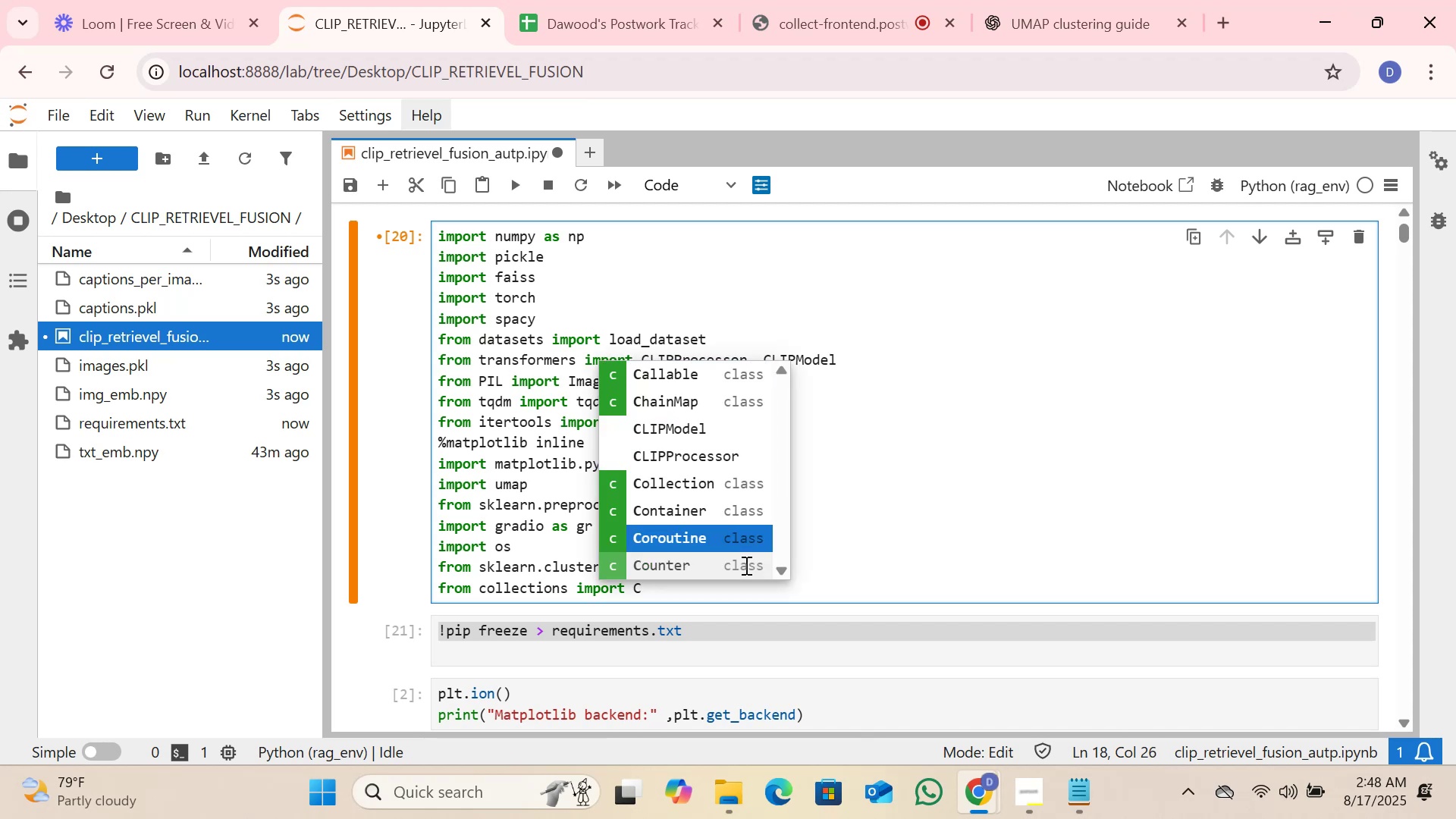 
key(ArrowDown)
 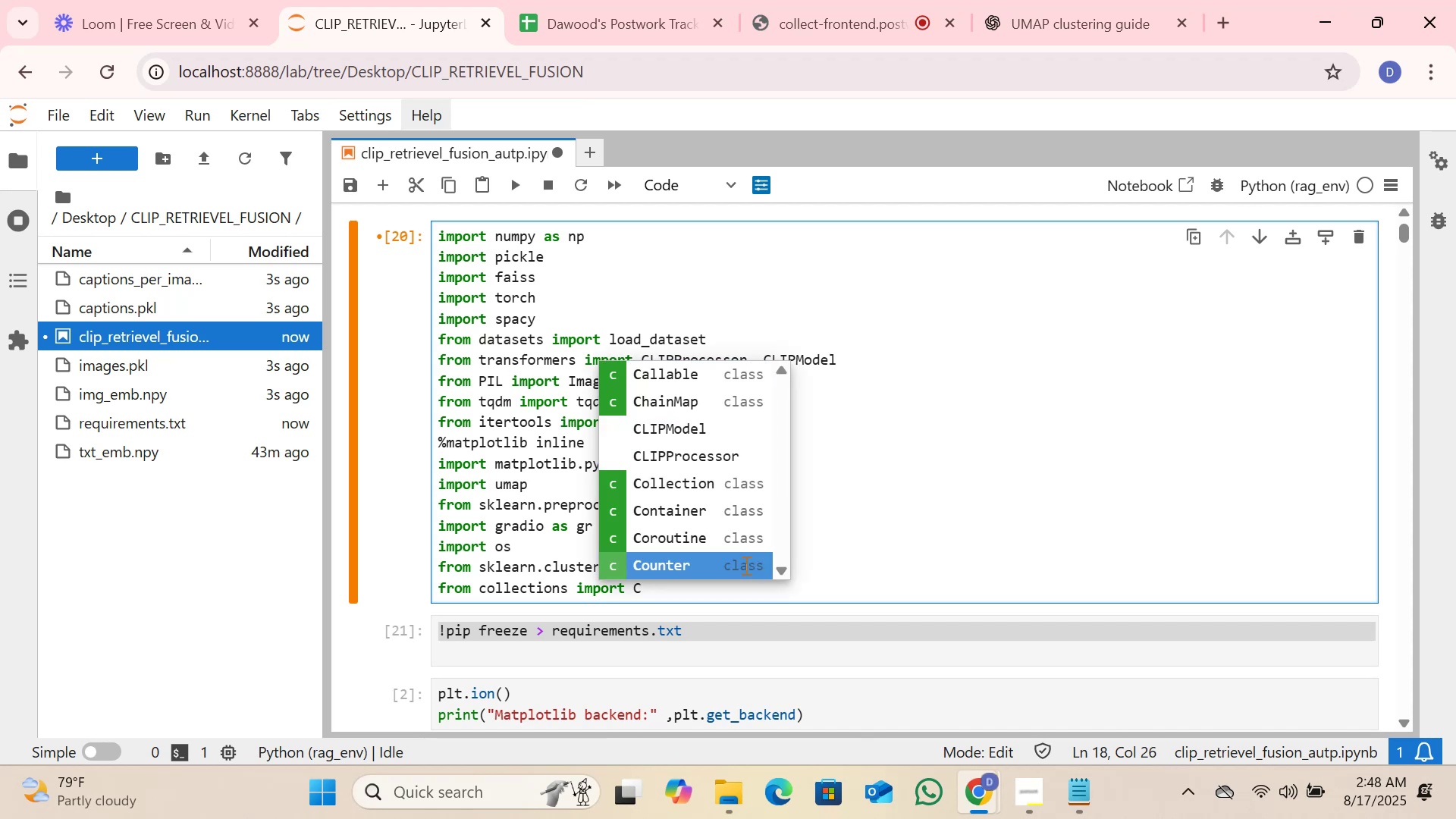 
key(Enter)
 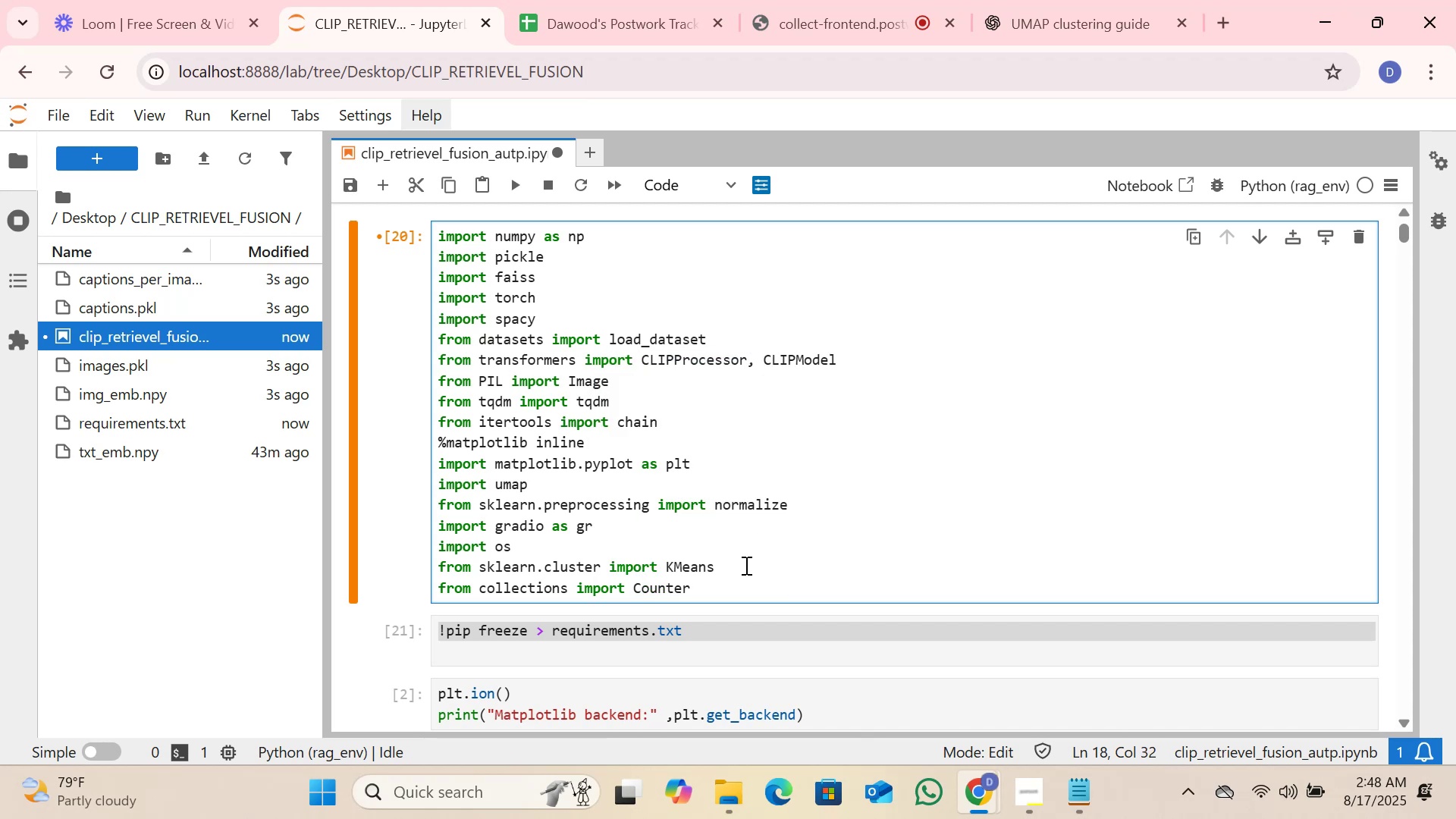 
key(Shift+ShiftRight)
 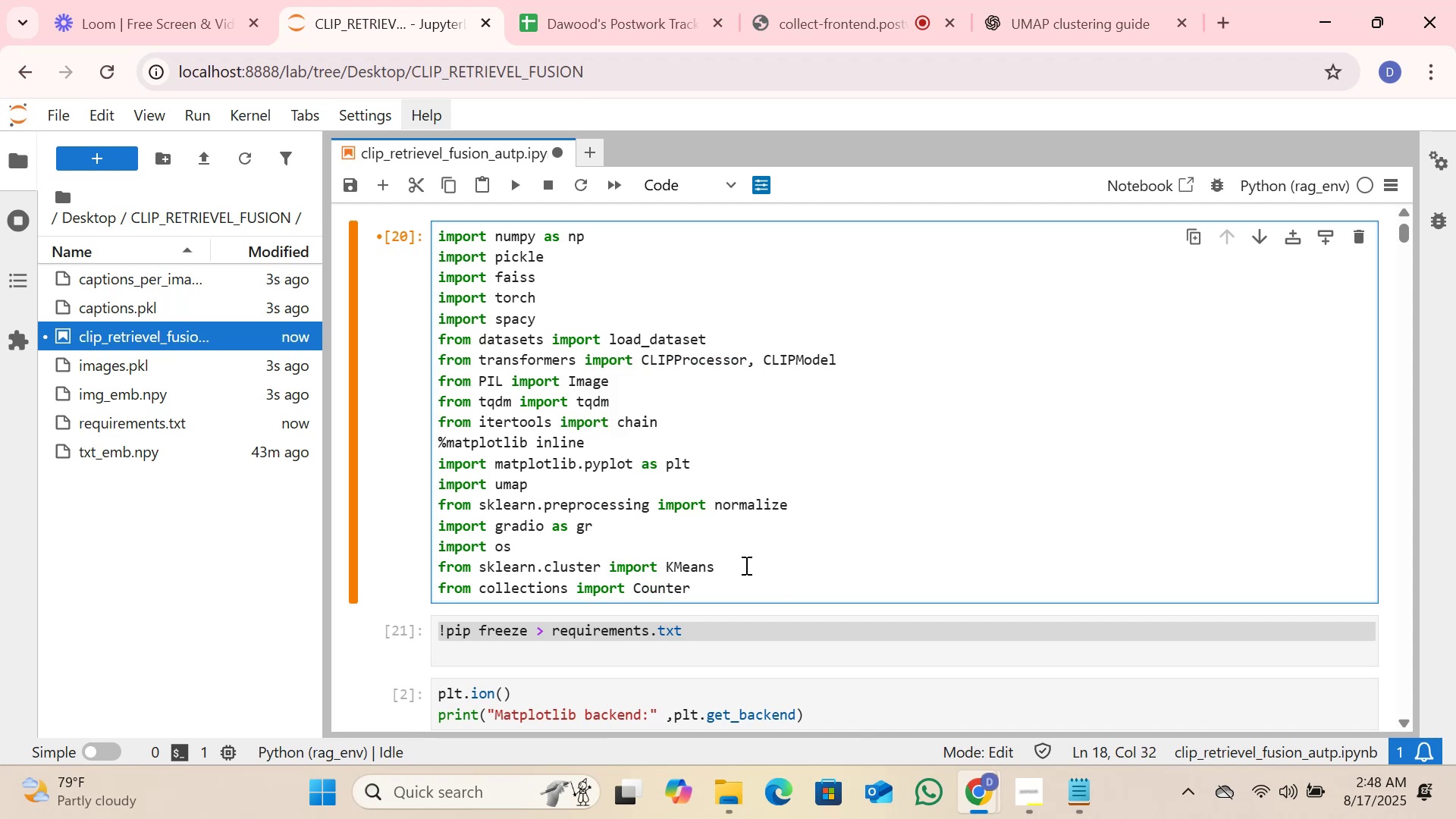 
key(Shift+Enter)
 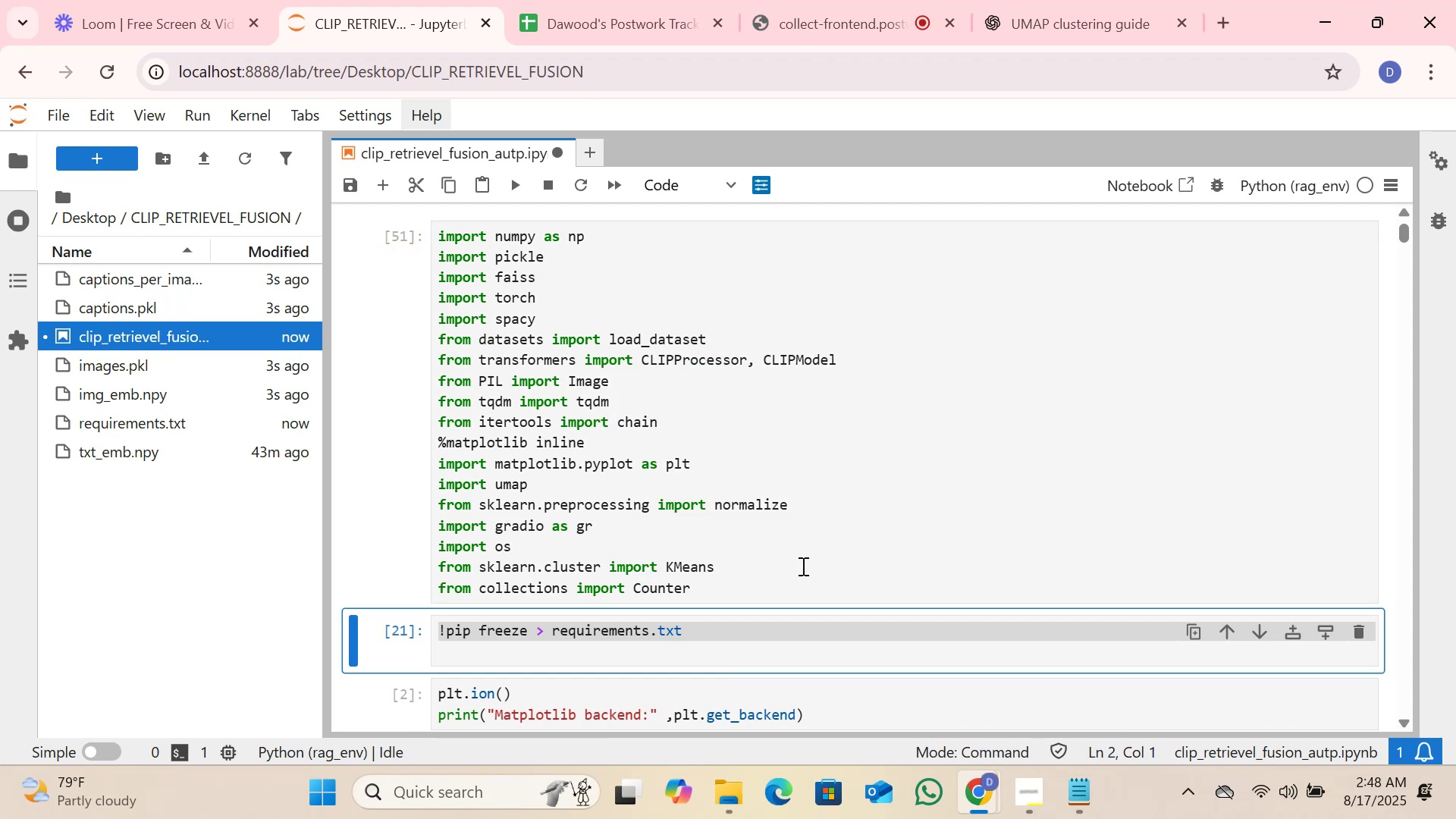 
scroll: coordinate [779, 377], scroll_direction: down, amount: 69.0
 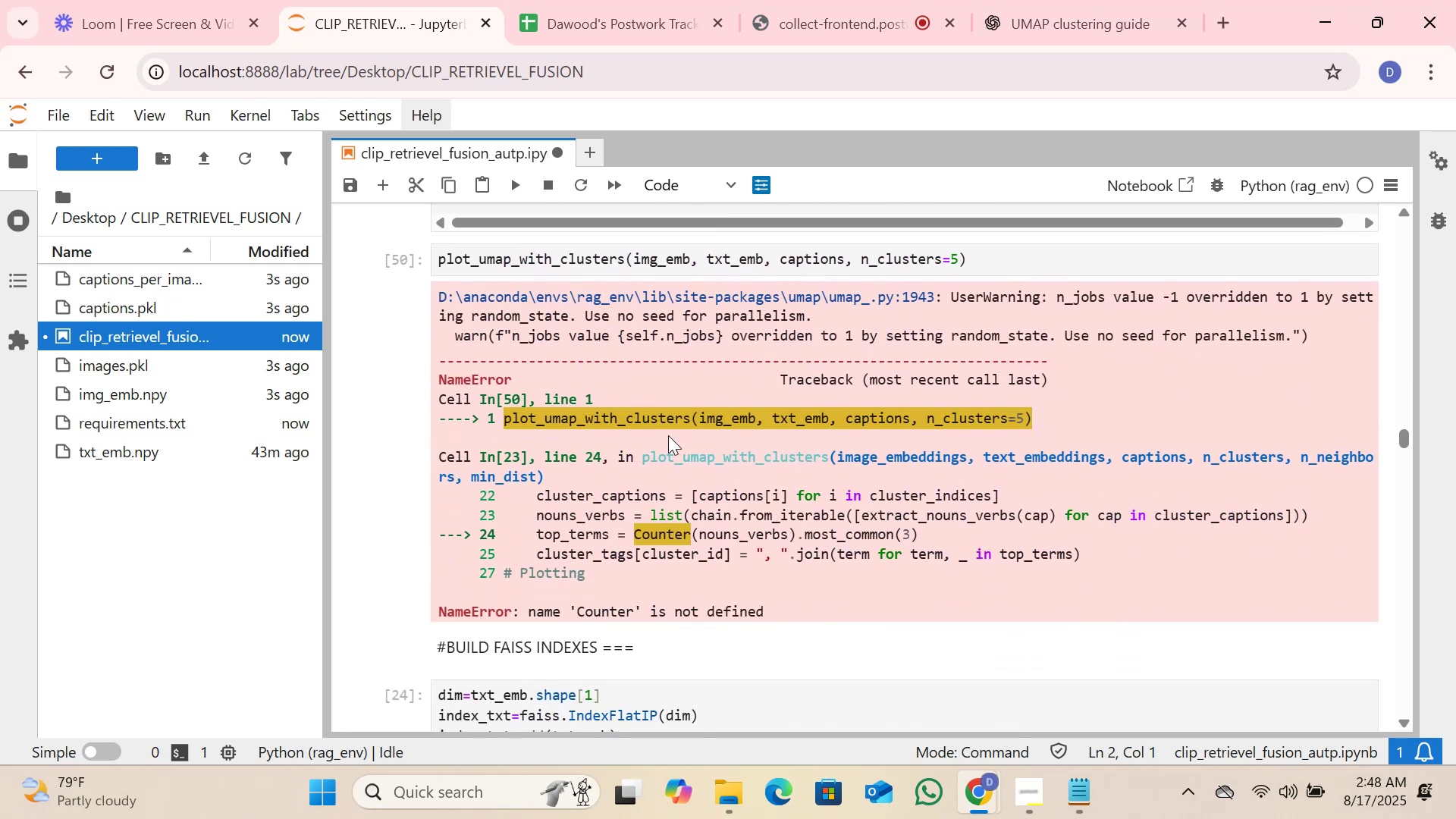 
scroll: coordinate [626, 391], scroll_direction: up, amount: 6.0
 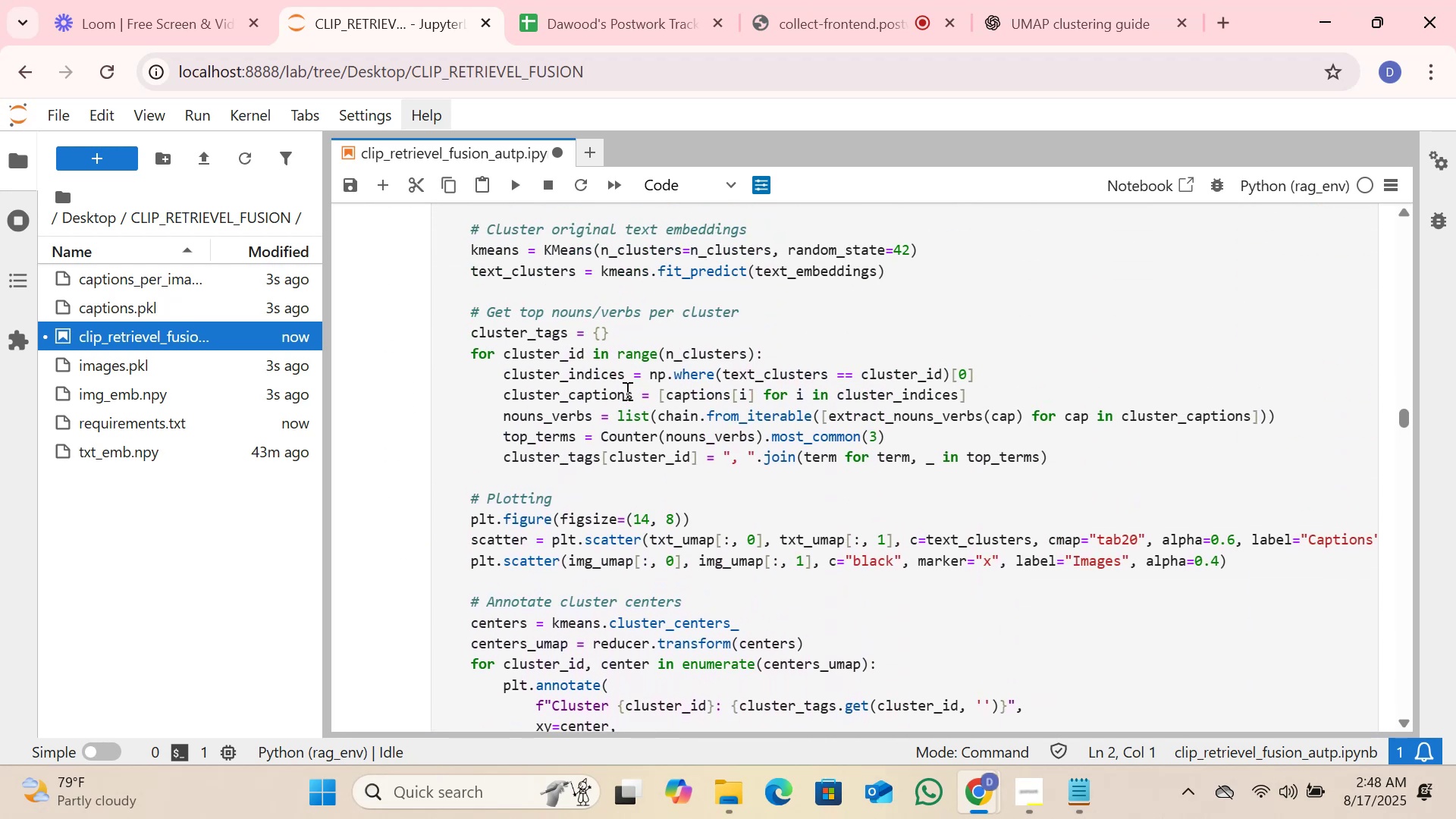 
scroll: coordinate [626, 391], scroll_direction: down, amount: 4.0
 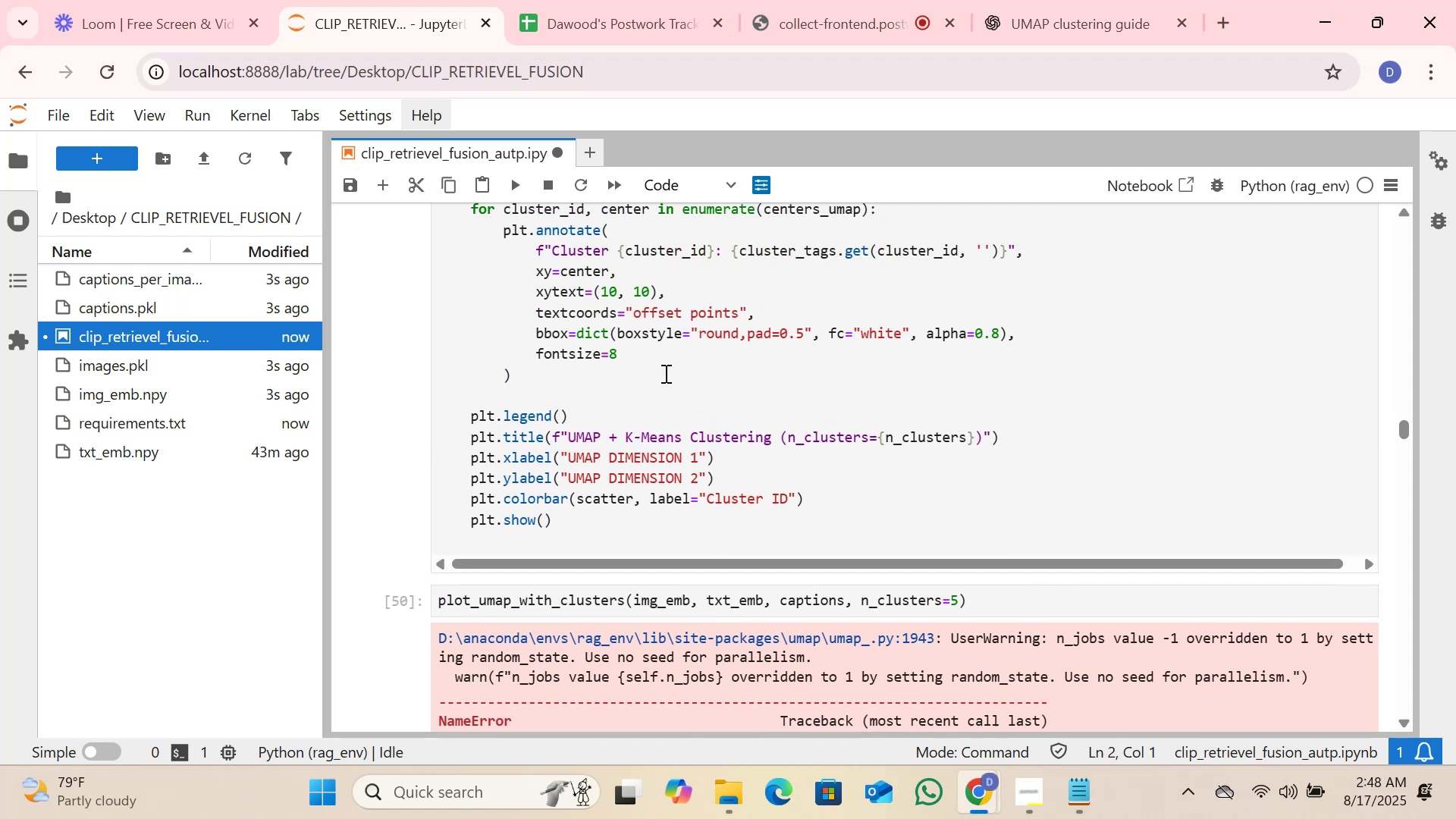 
left_click([664, 377])
 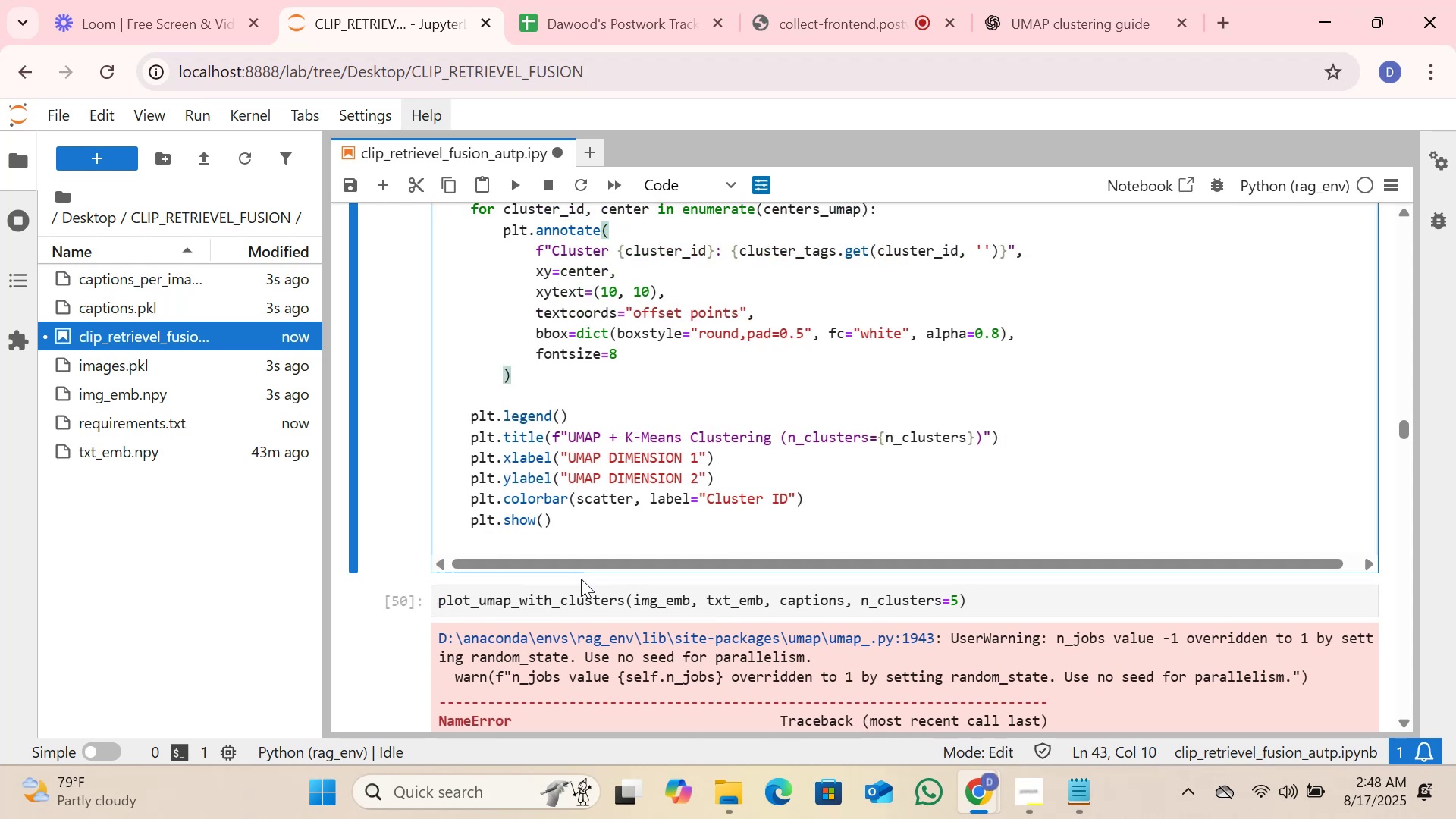 
left_click([566, 606])
 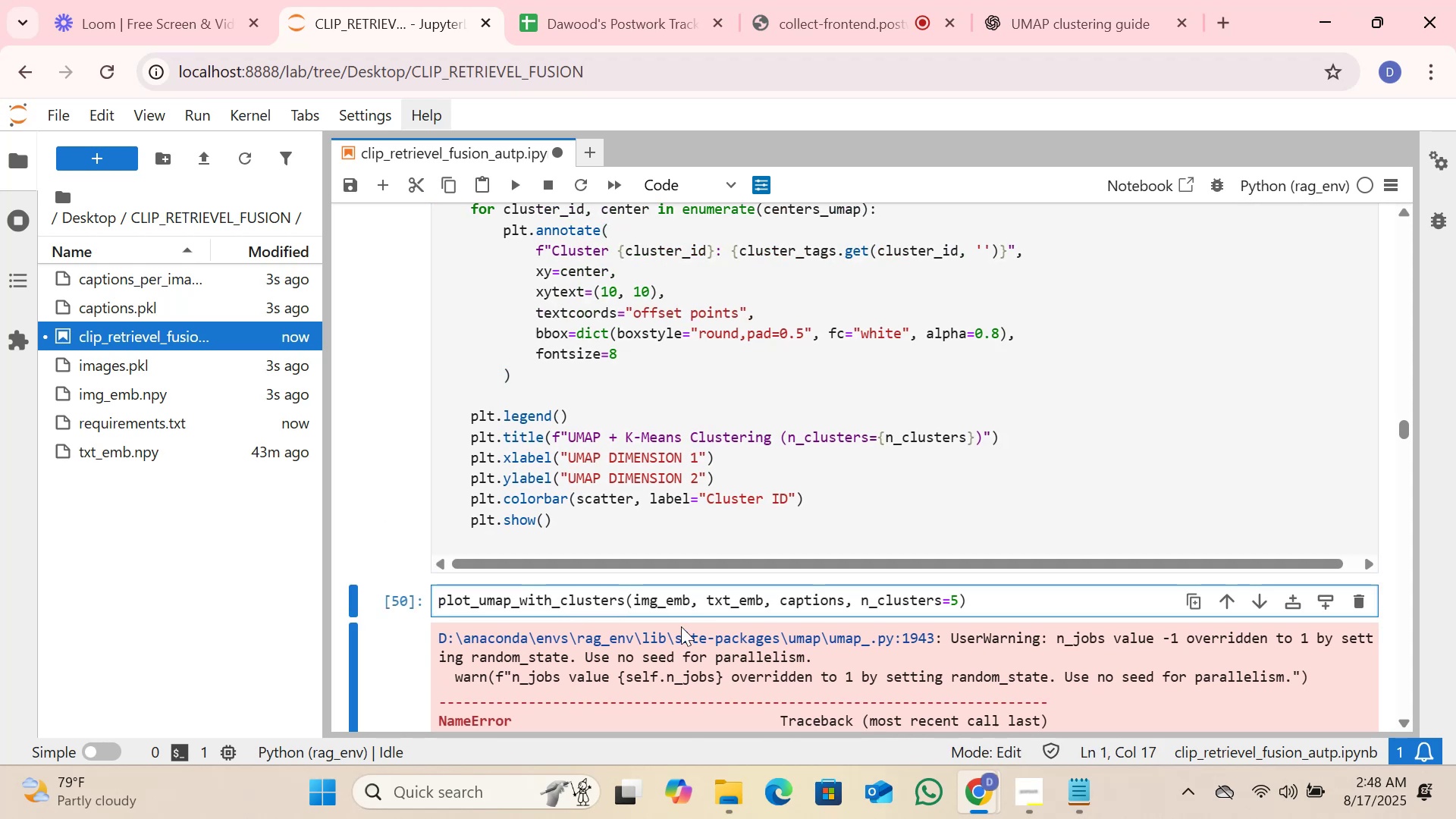 
key(Shift+Enter)
 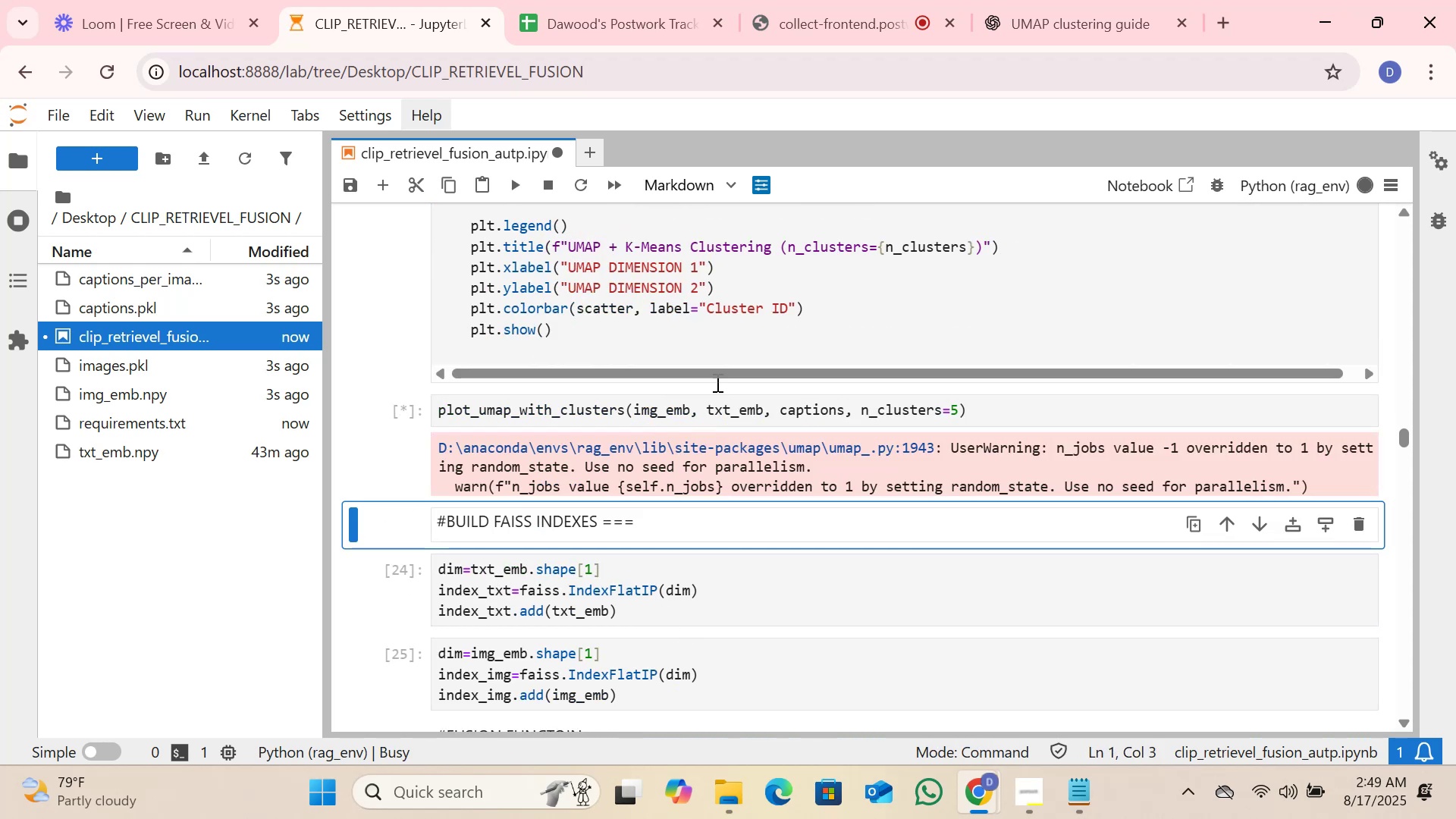 
wait(11.14)
 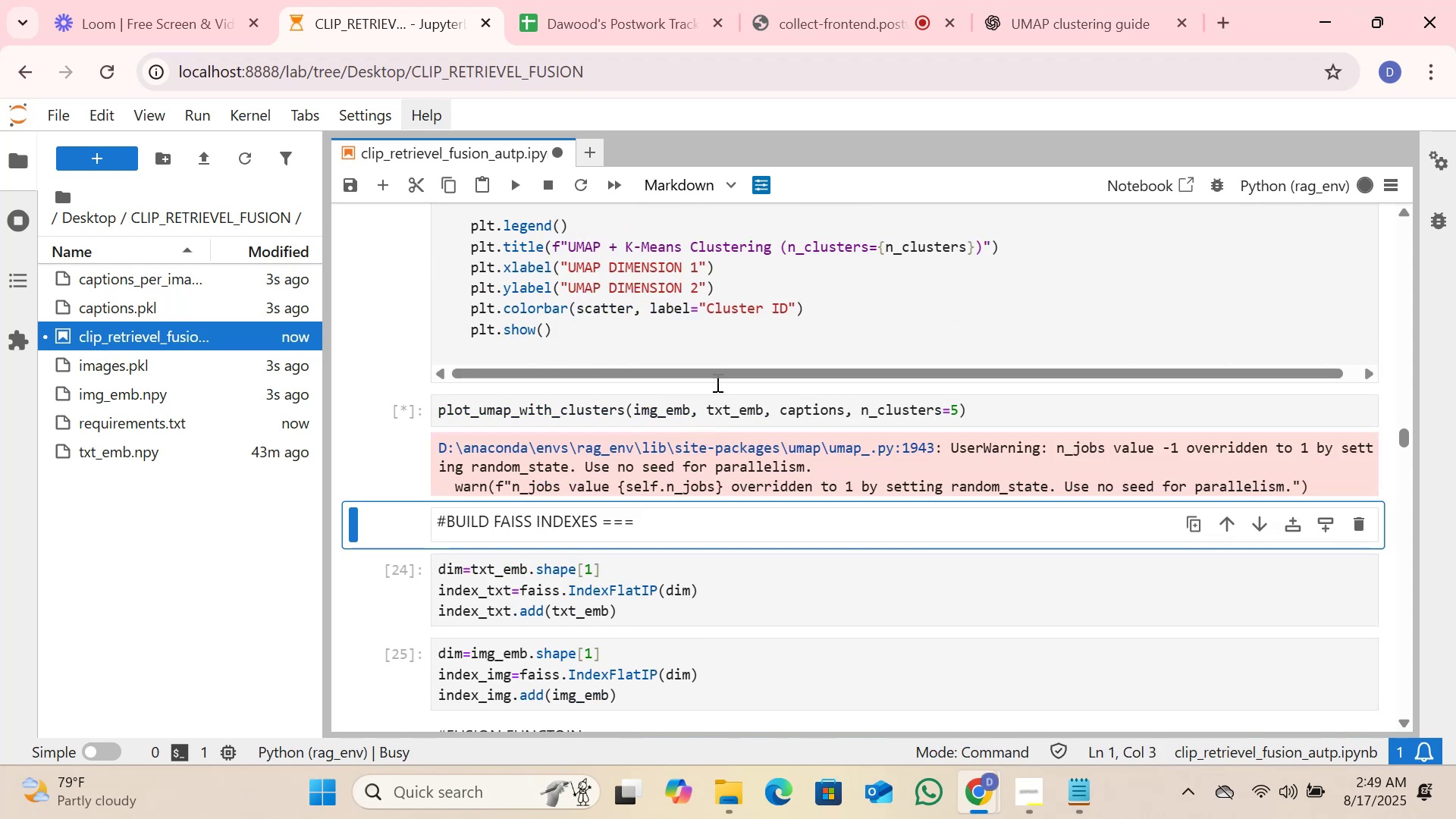 
scroll: coordinate [782, 441], scroll_direction: down, amount: 4.0
 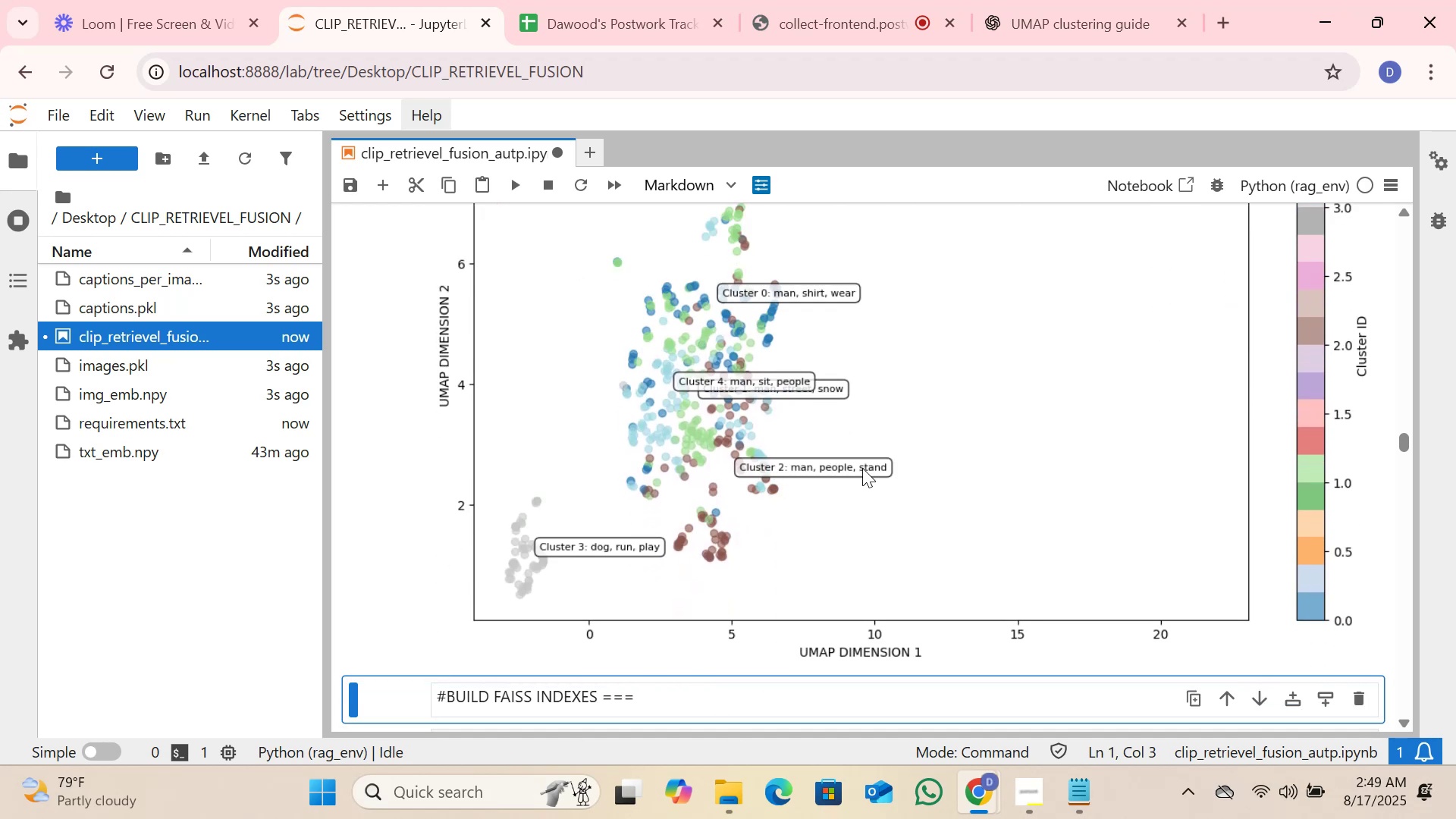 
scroll: coordinate [730, 497], scroll_direction: up, amount: 1.0
 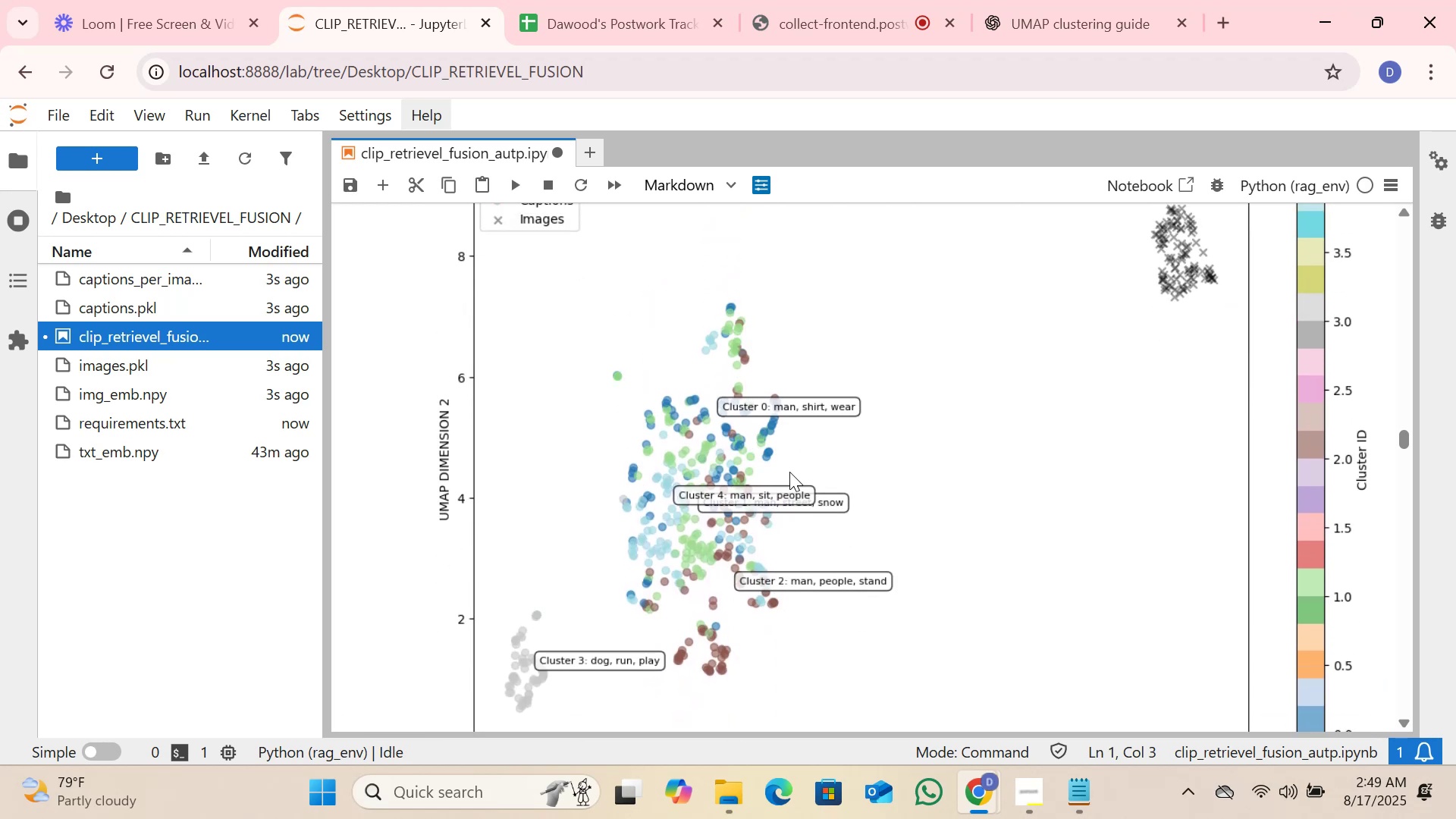 
scroll: coordinate [695, 571], scroll_direction: down, amount: 1.0
 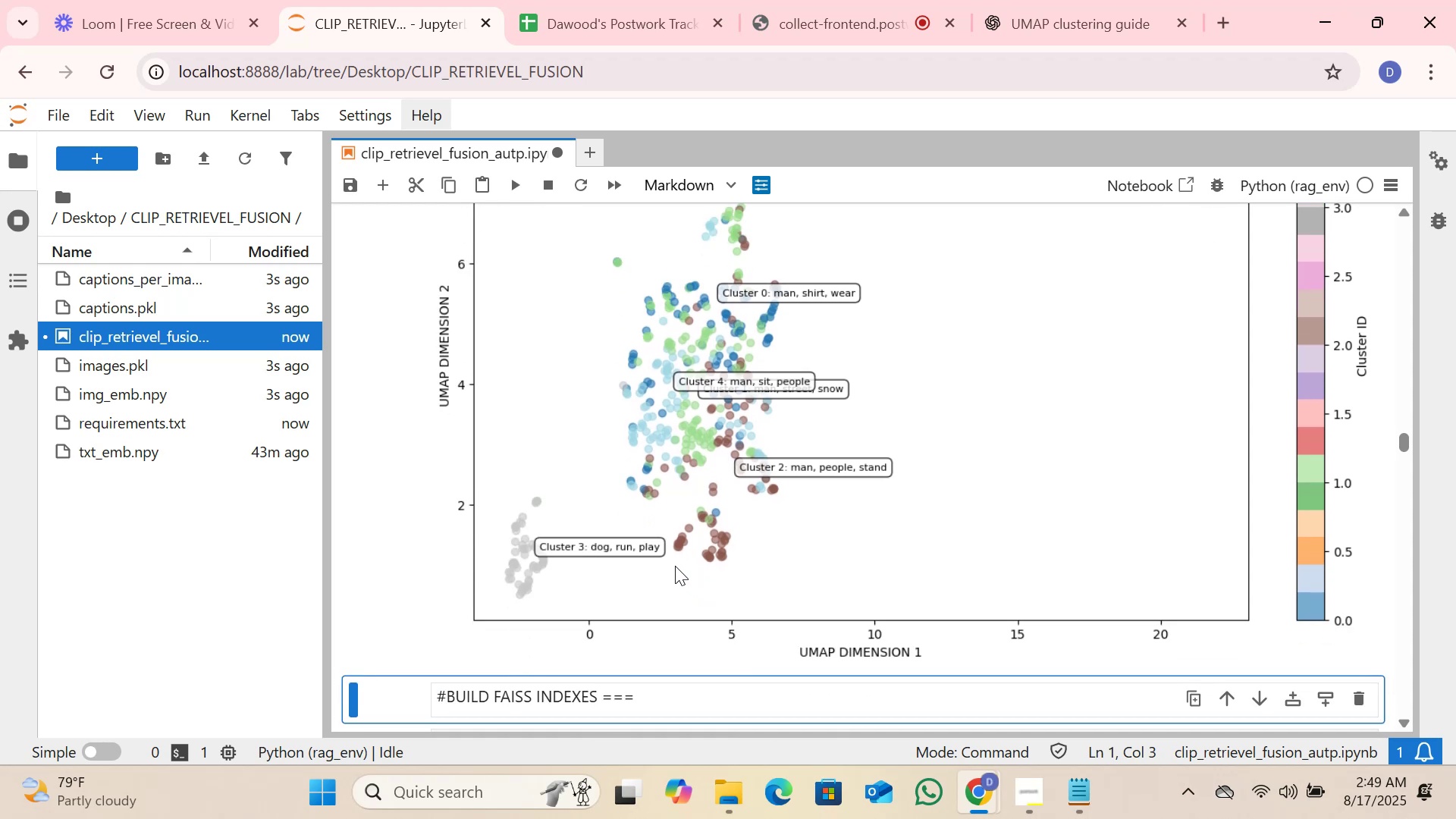 
scroll: coordinate [749, 450], scroll_direction: up, amount: 6.0
 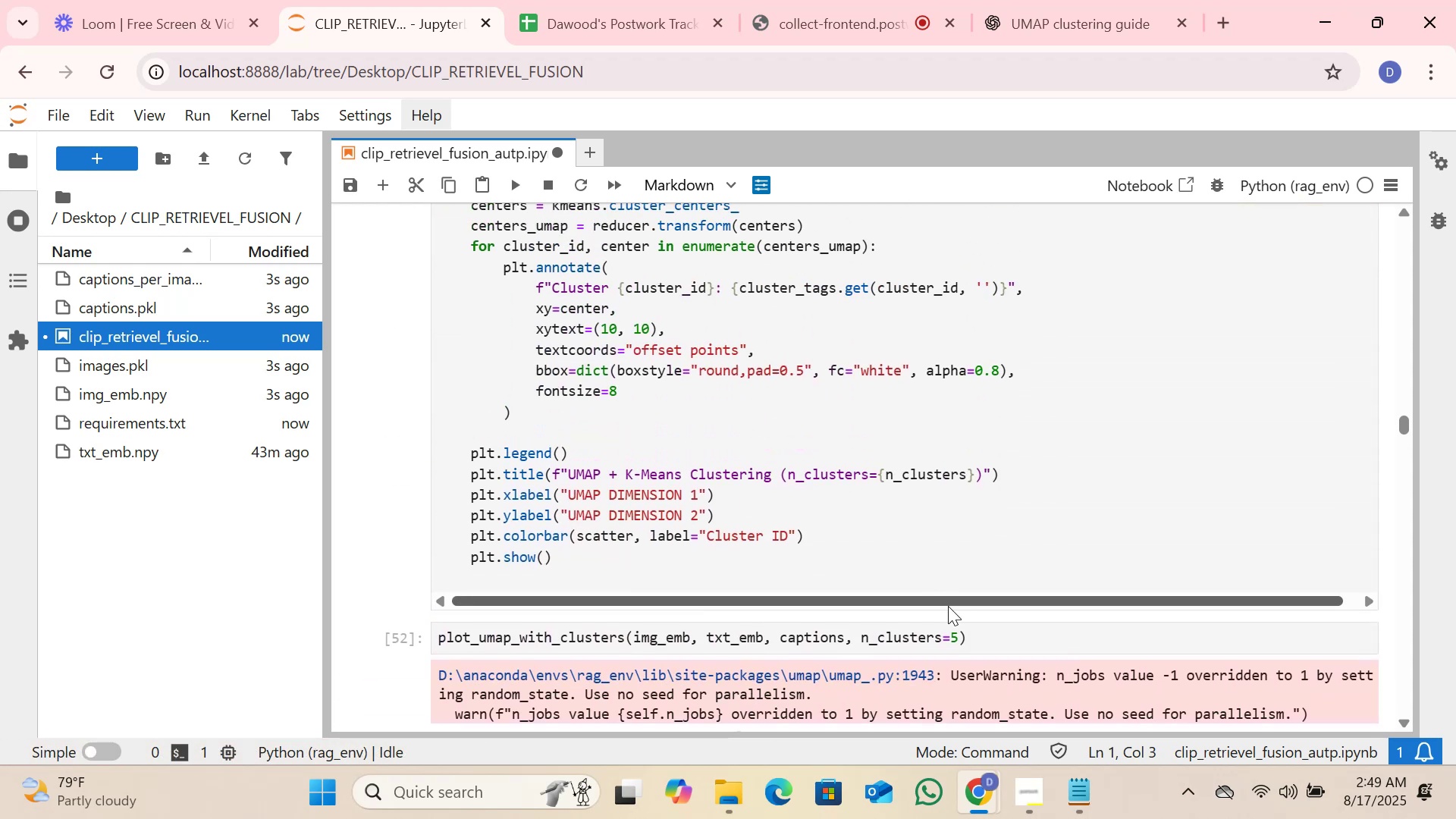 
left_click([956, 632])
 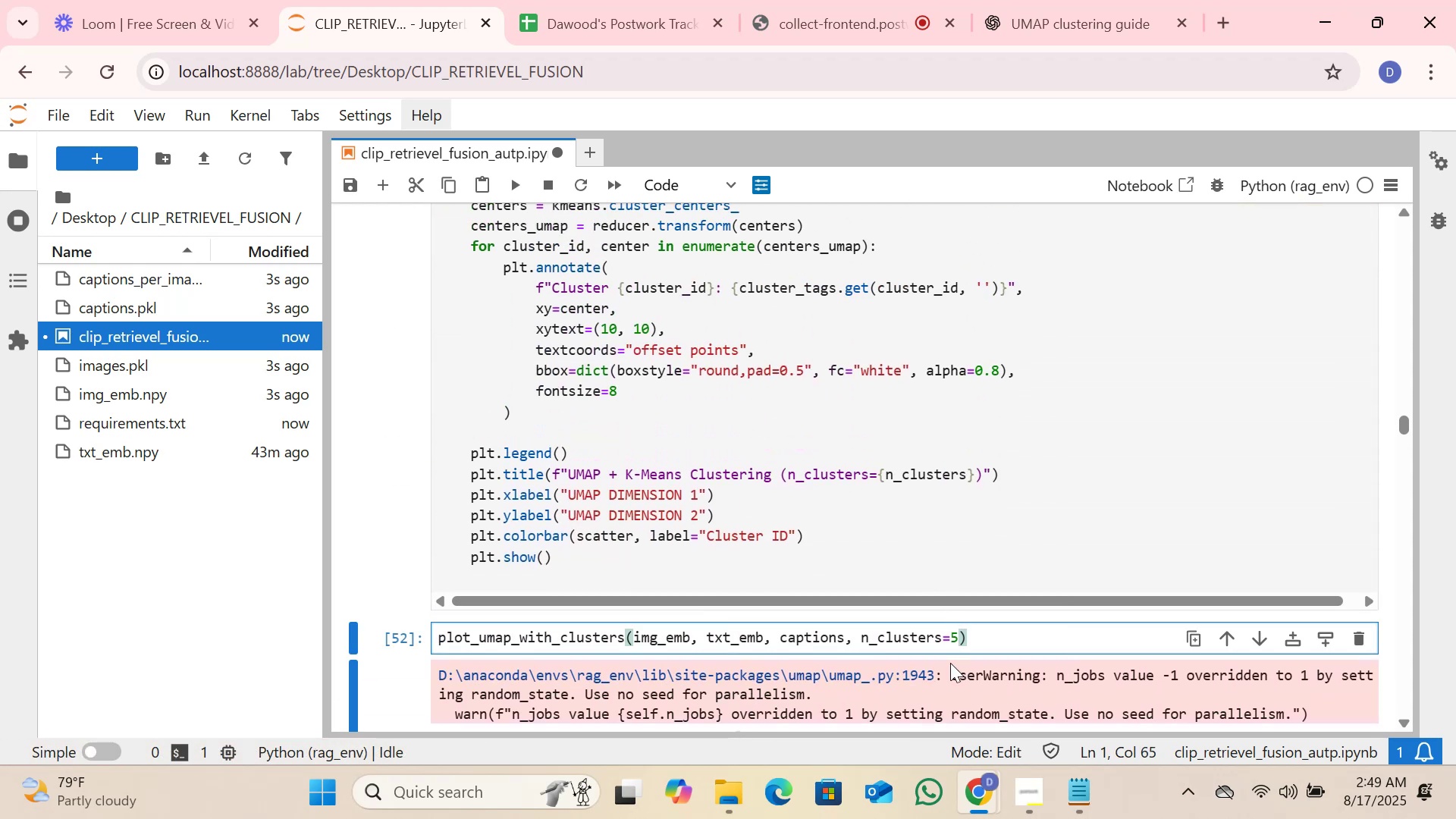 
key(Backspace)
 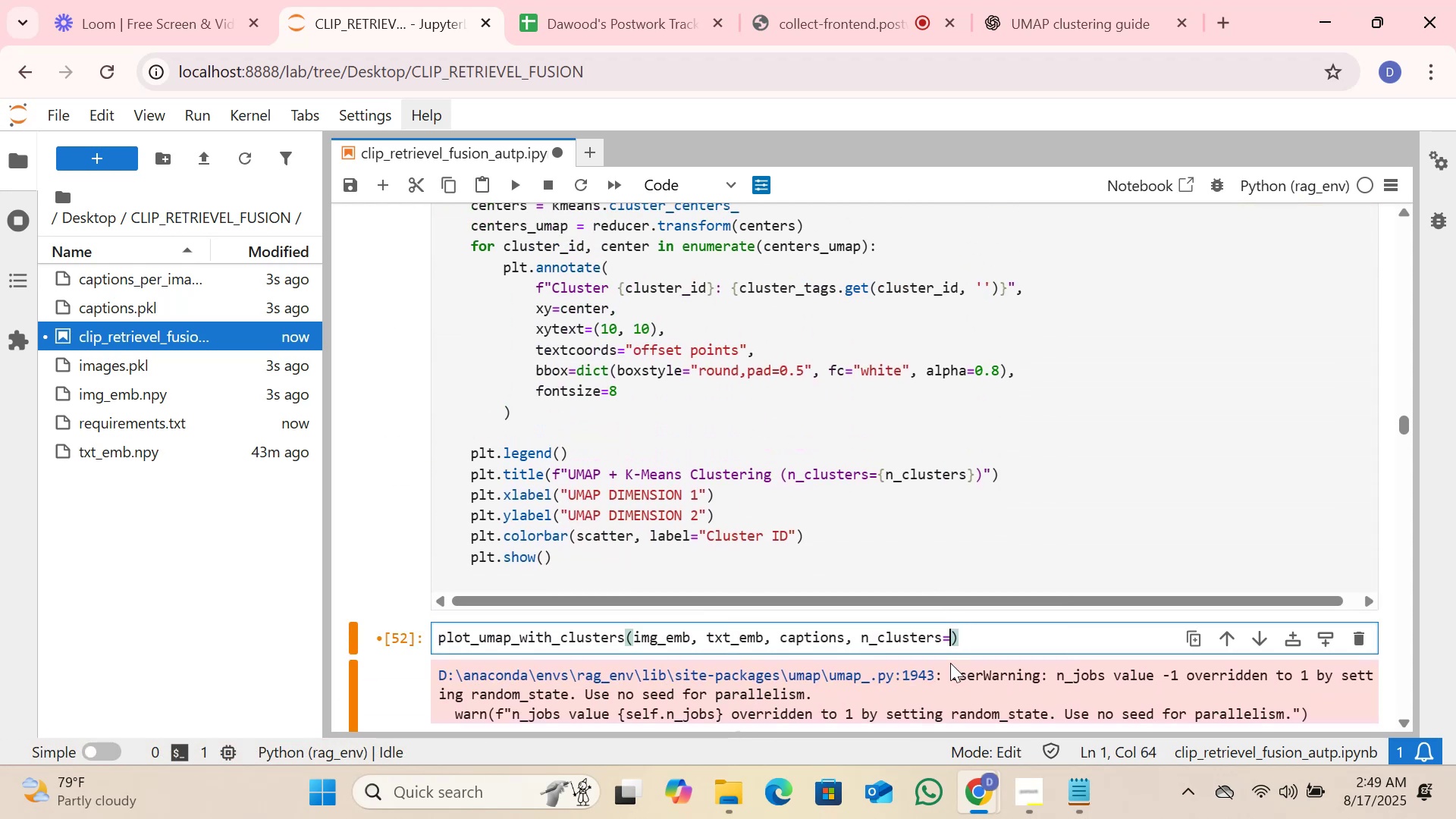 
key(8)
 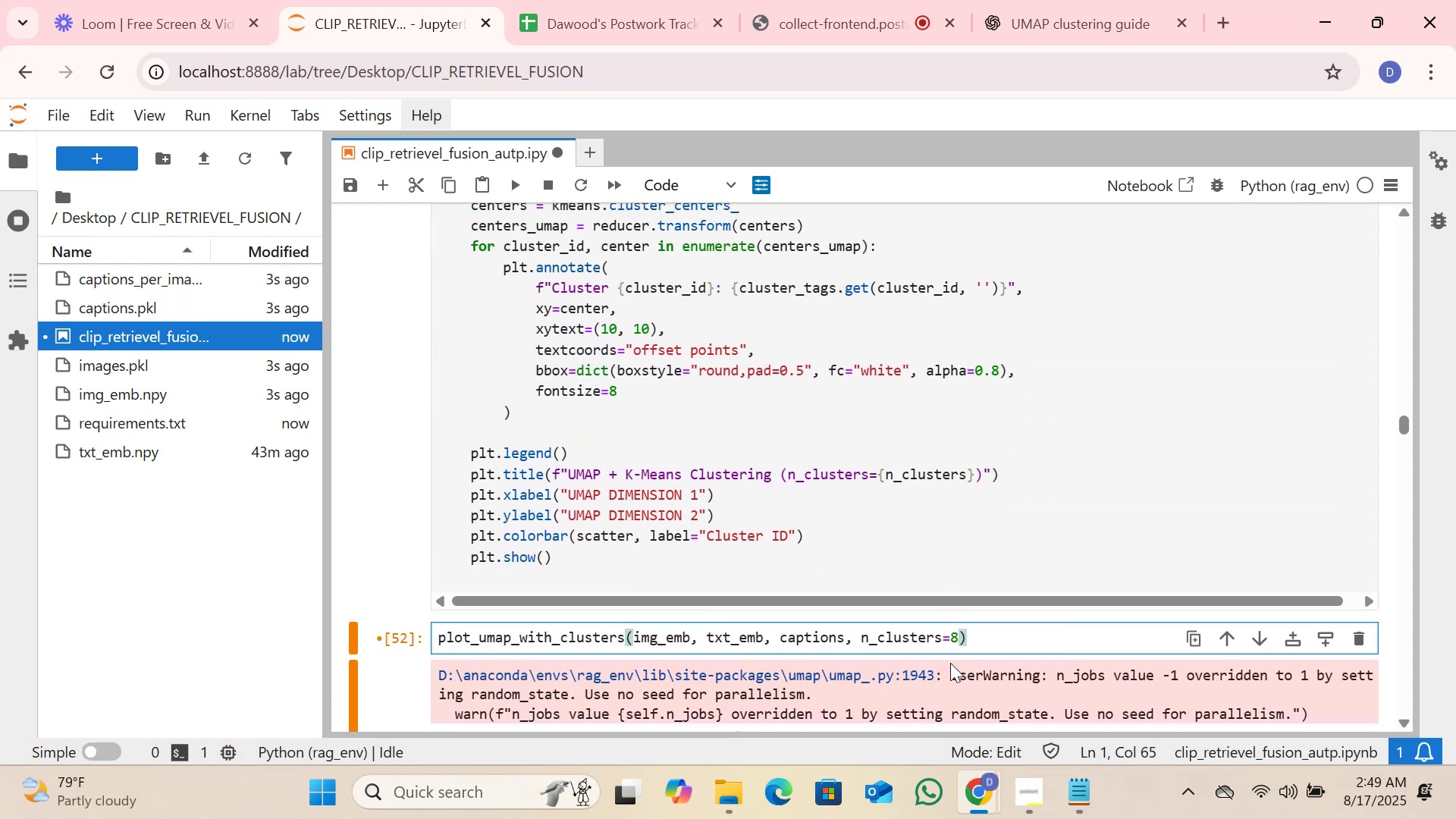 
key(Shift+Enter)
 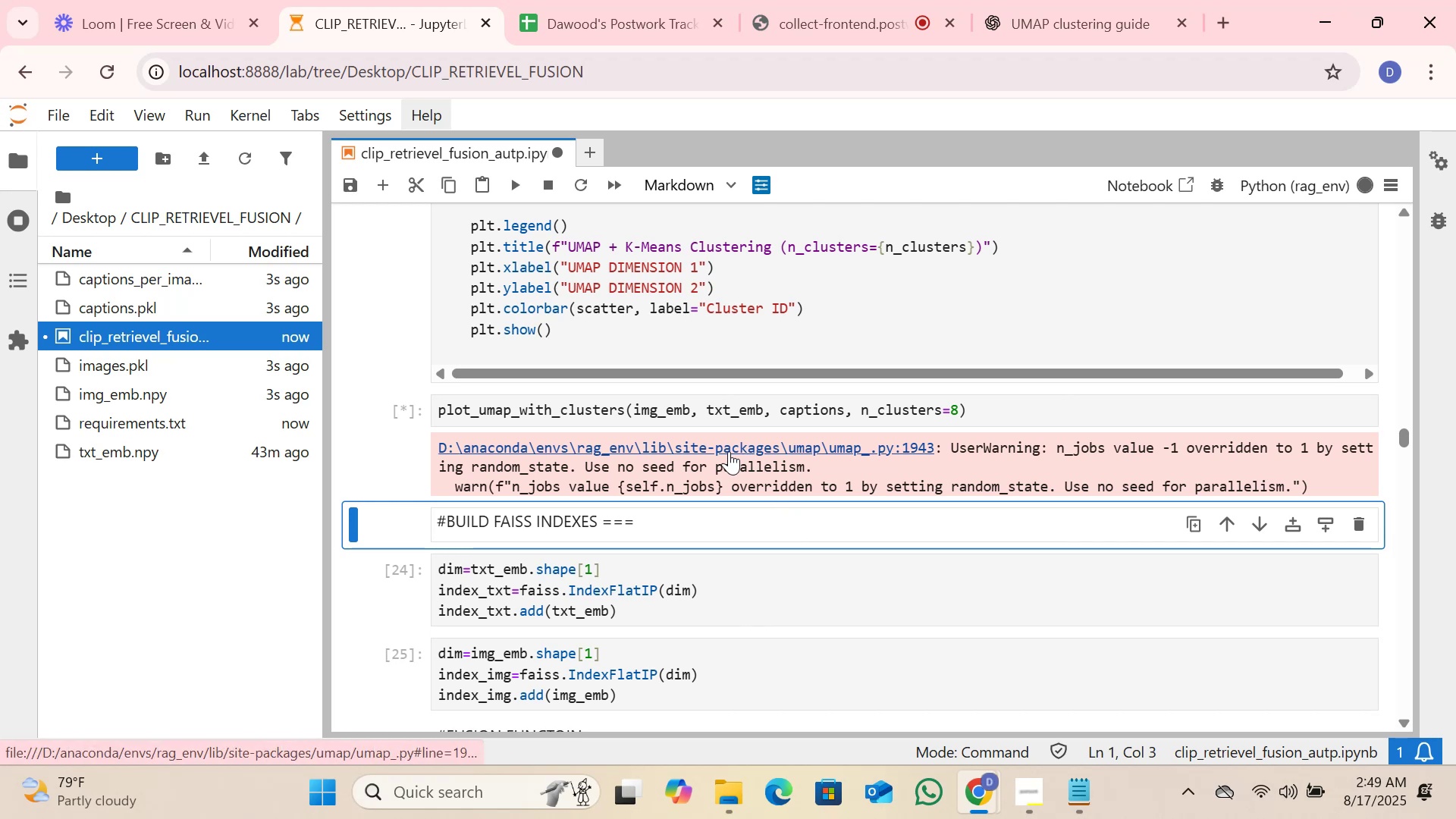 
wait(7.12)
 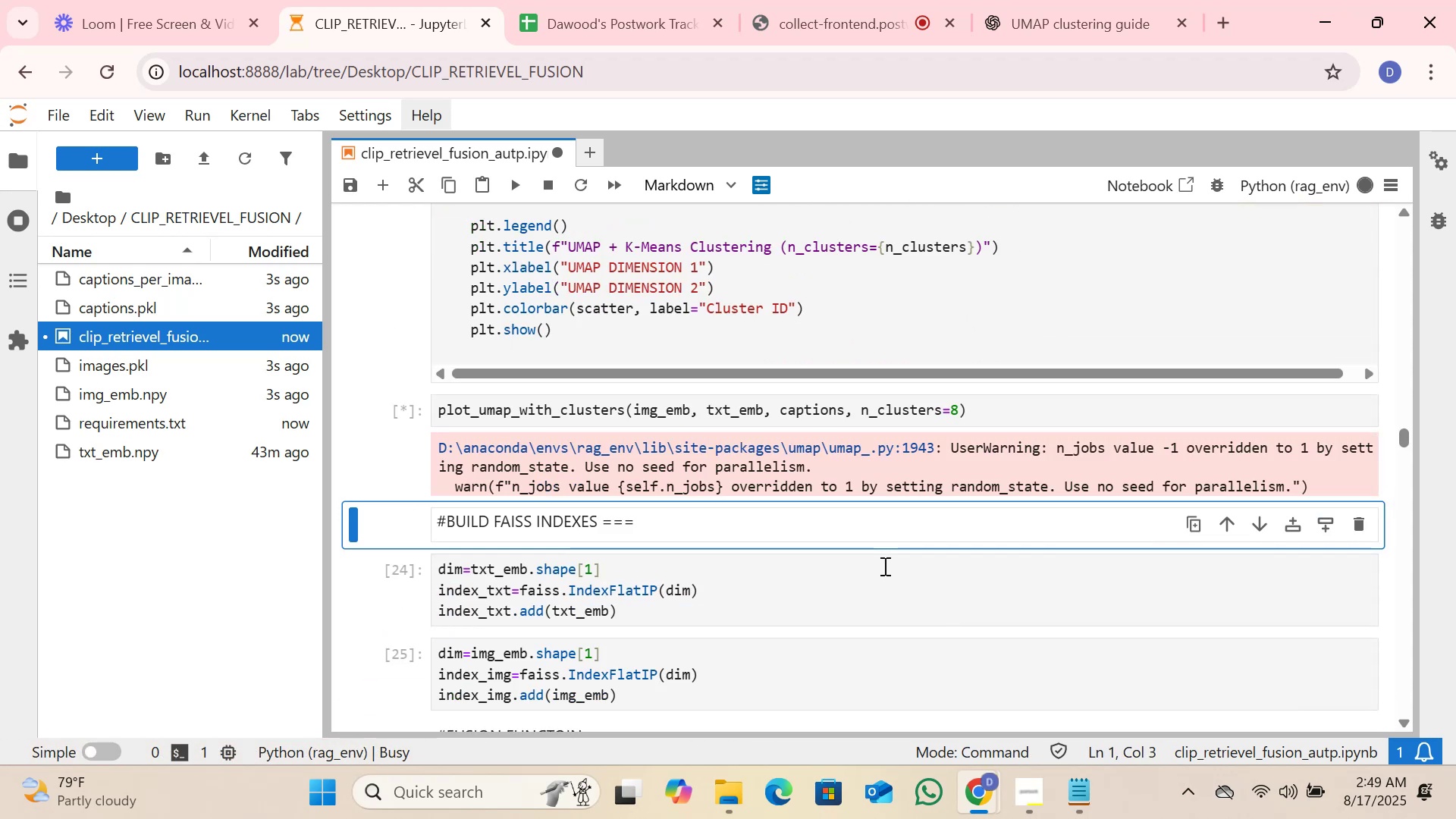 
scroll: coordinate [746, 447], scroll_direction: down, amount: 3.0
 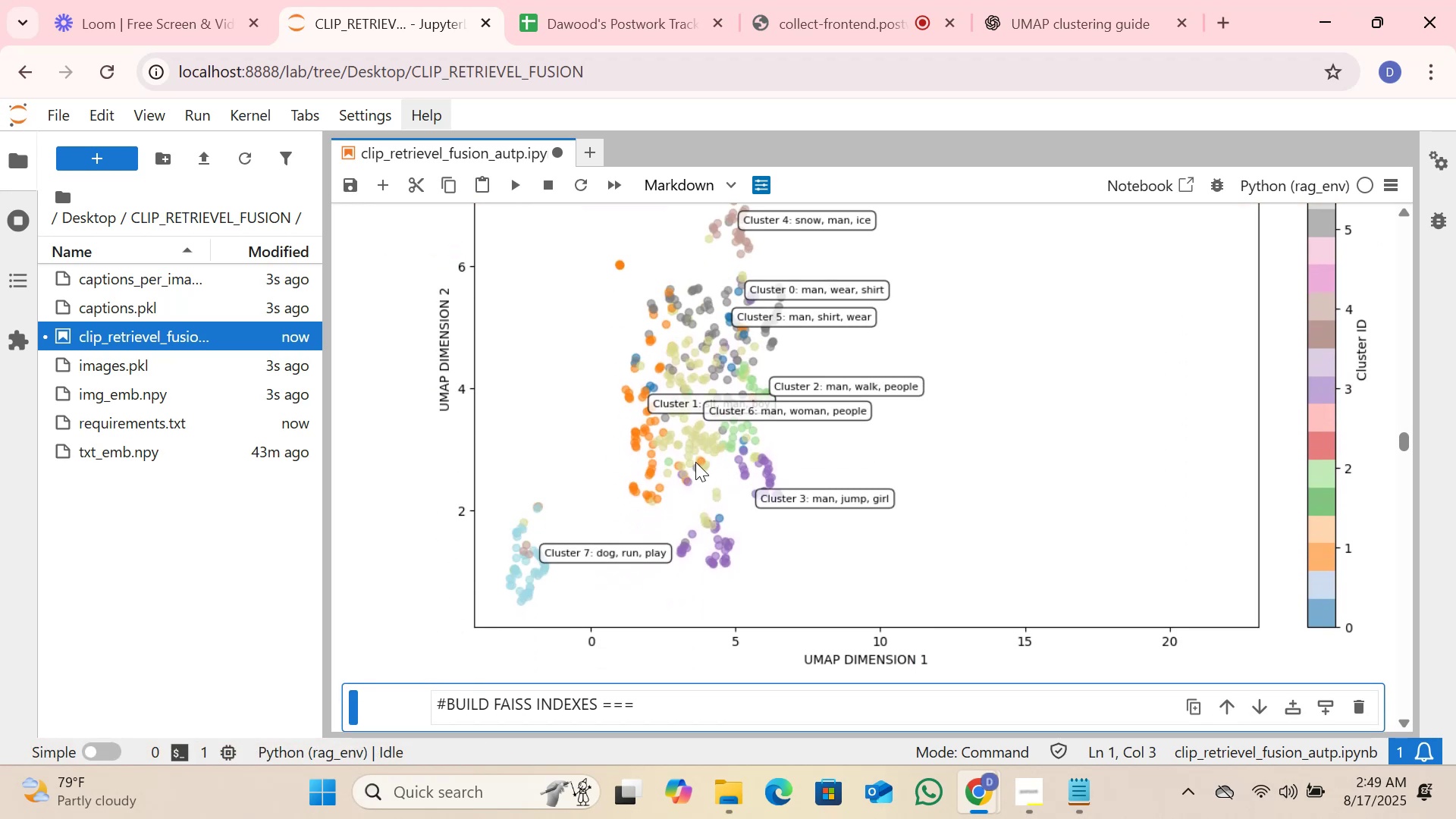 
scroll: coordinate [761, 448], scroll_direction: up, amount: 2.0
 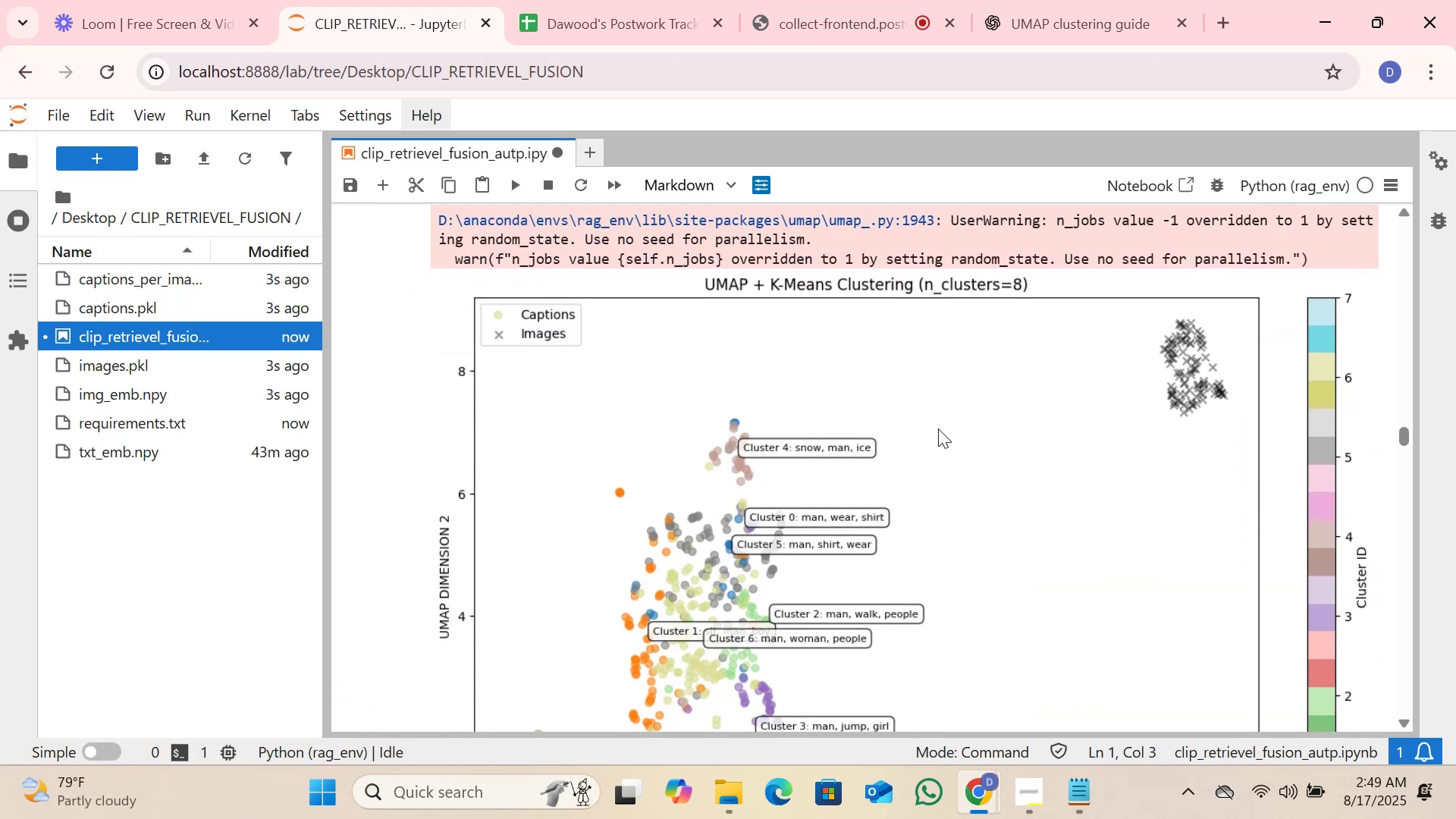 
scroll: coordinate [1131, 373], scroll_direction: down, amount: 1.0
 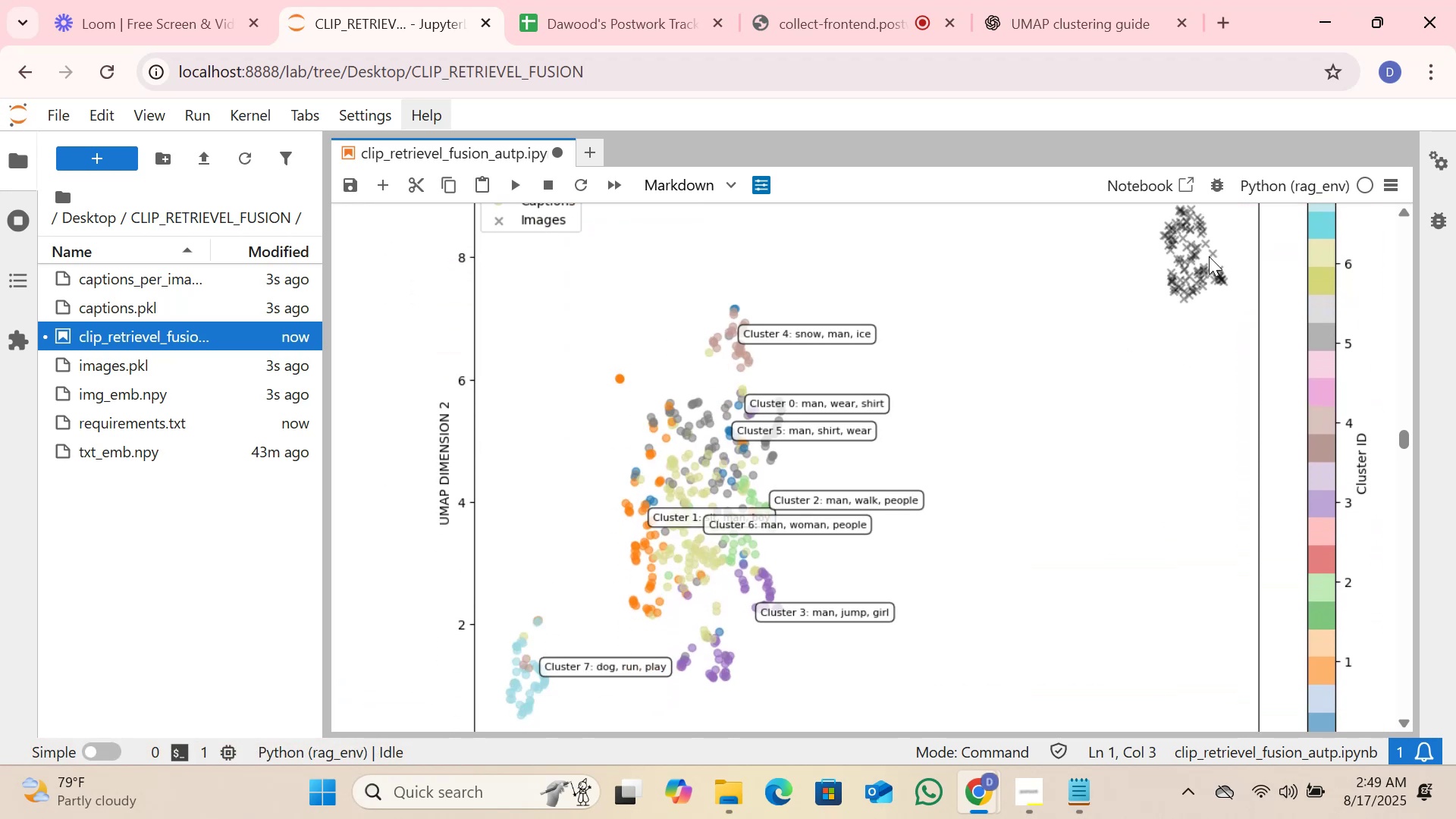 
scroll: coordinate [1166, 275], scroll_direction: up, amount: 1.0
 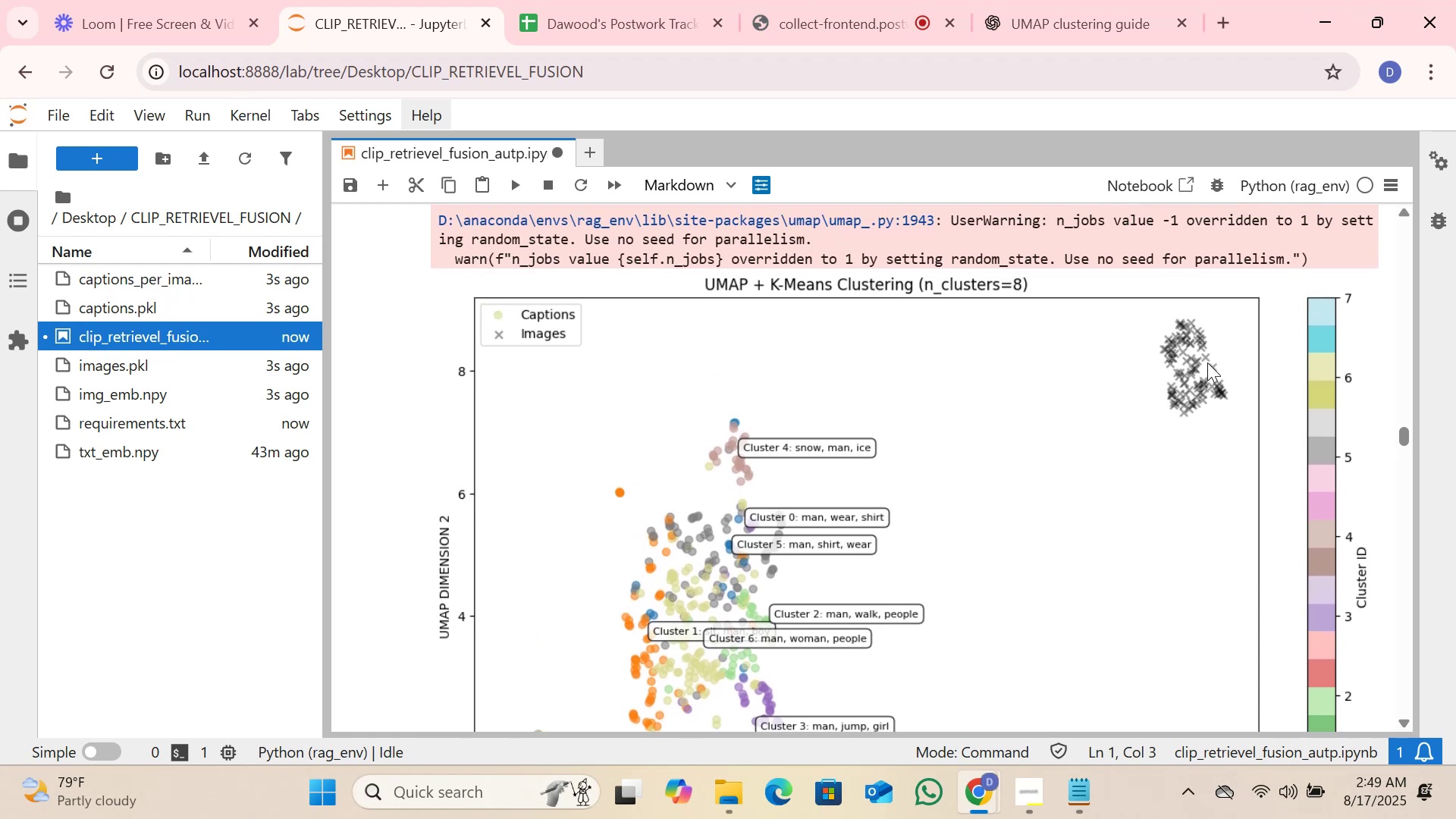 
left_click([1194, 360])
 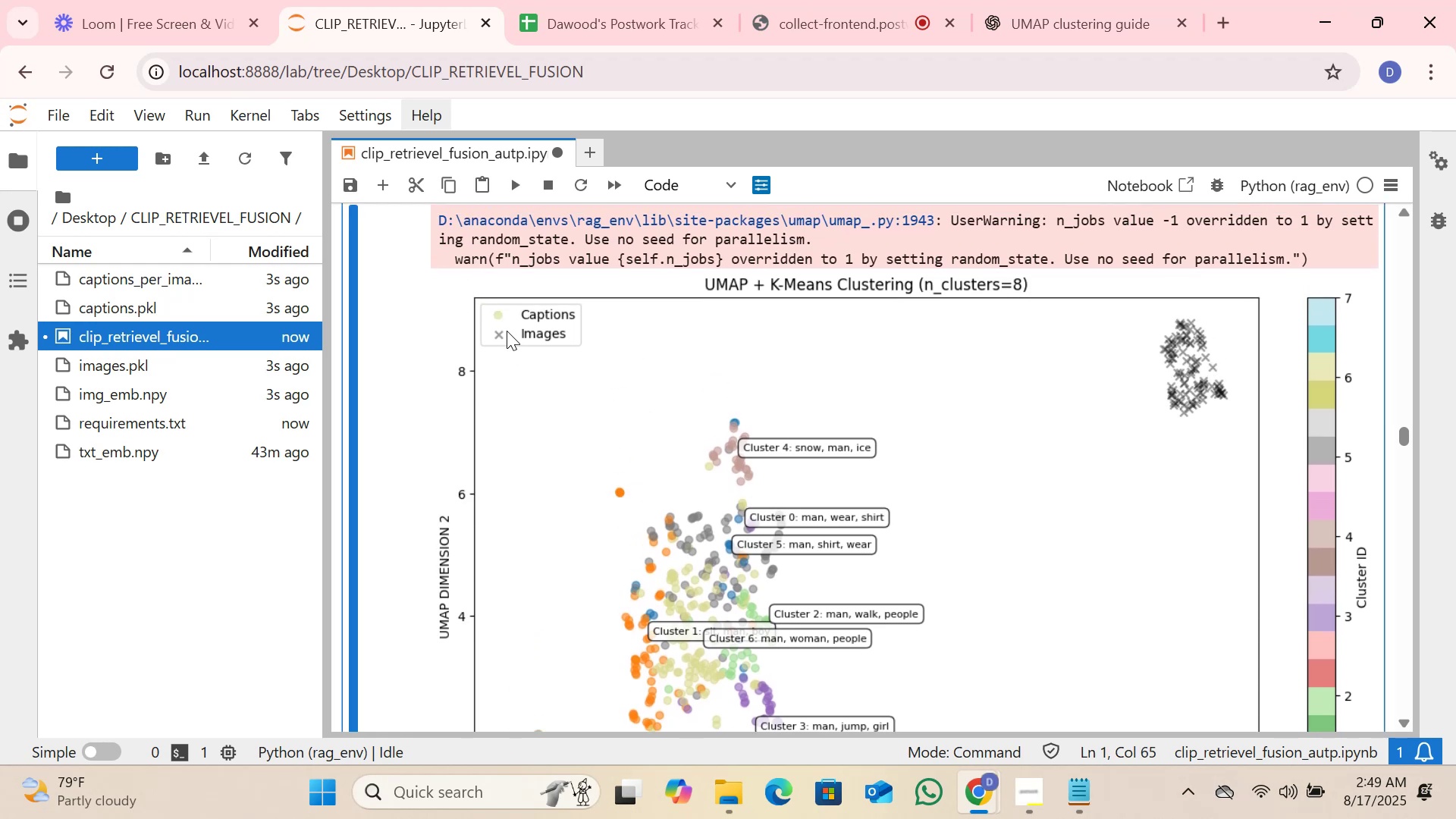 
scroll: coordinate [580, 336], scroll_direction: down, amount: 1.0
 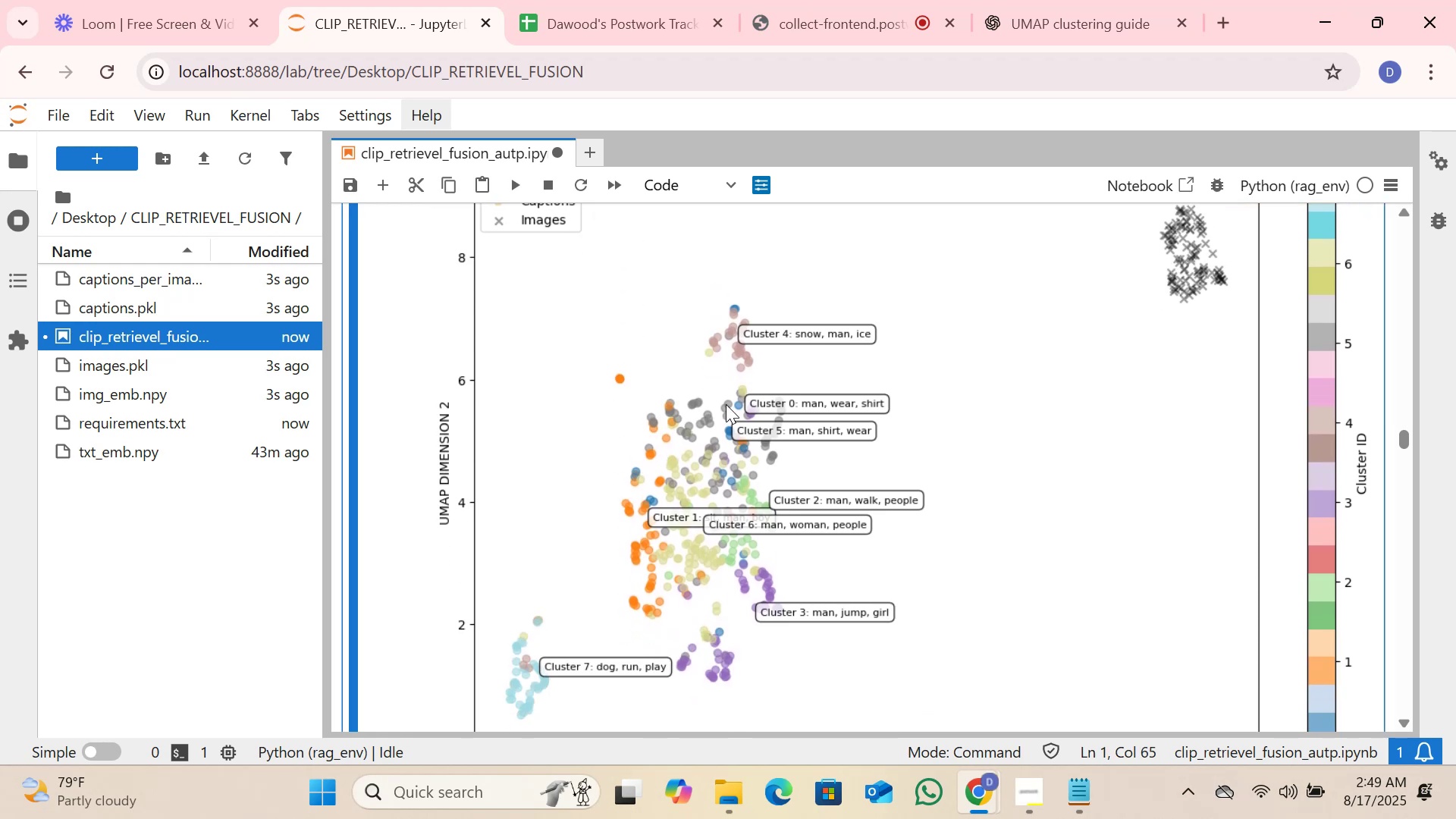 